 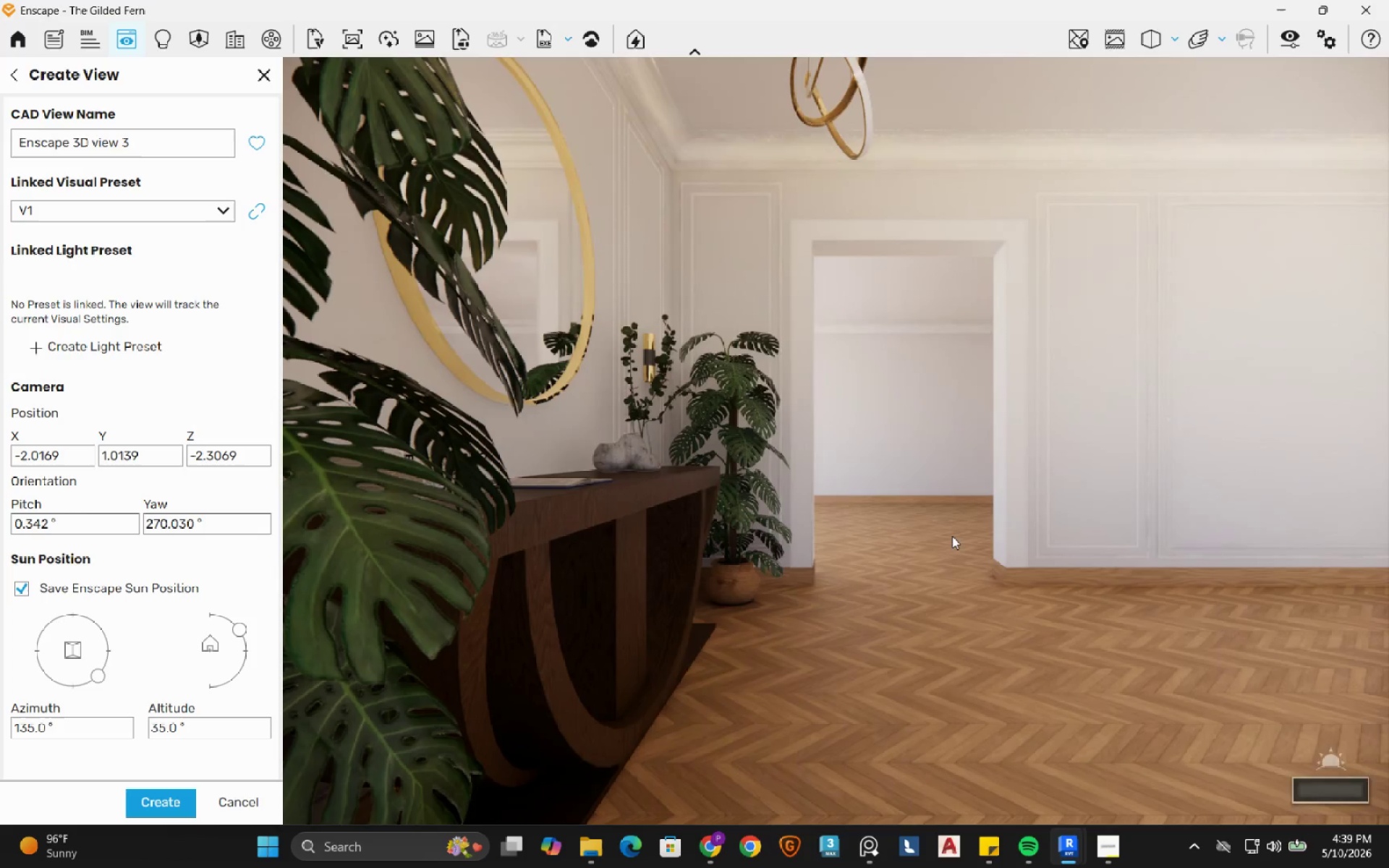 
left_click([159, 798])
 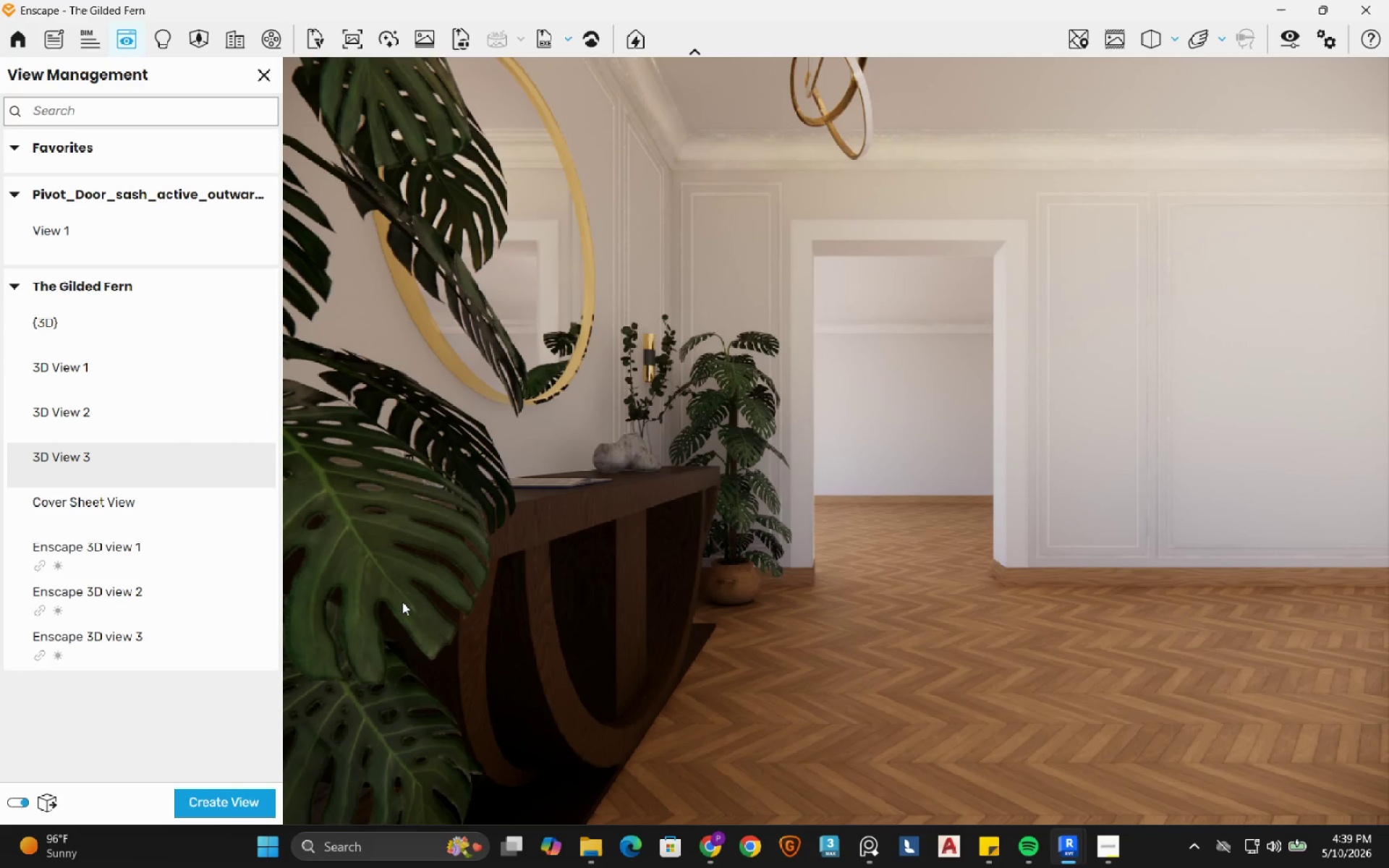 
wait(11.31)
 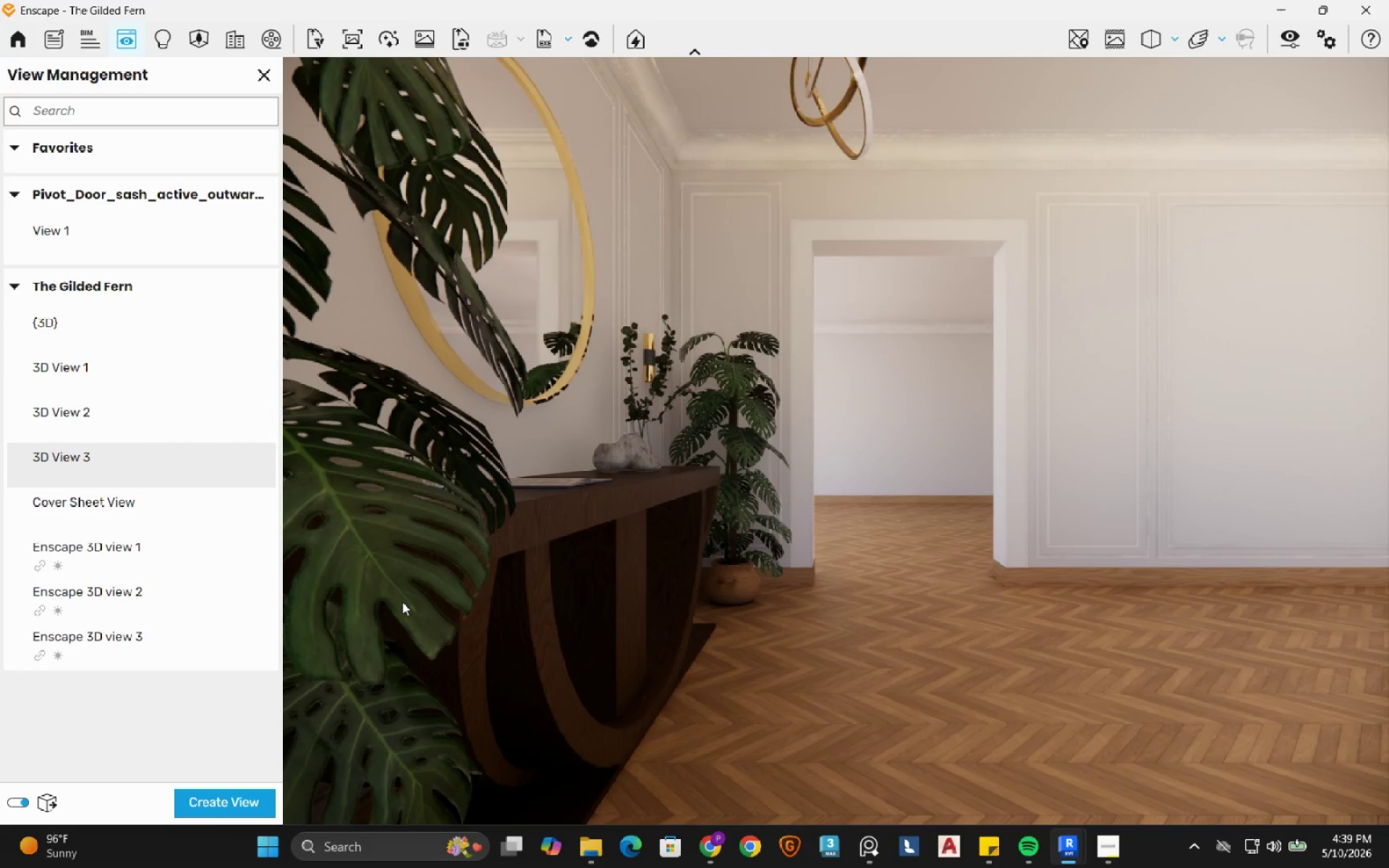 
left_click([98, 241])
 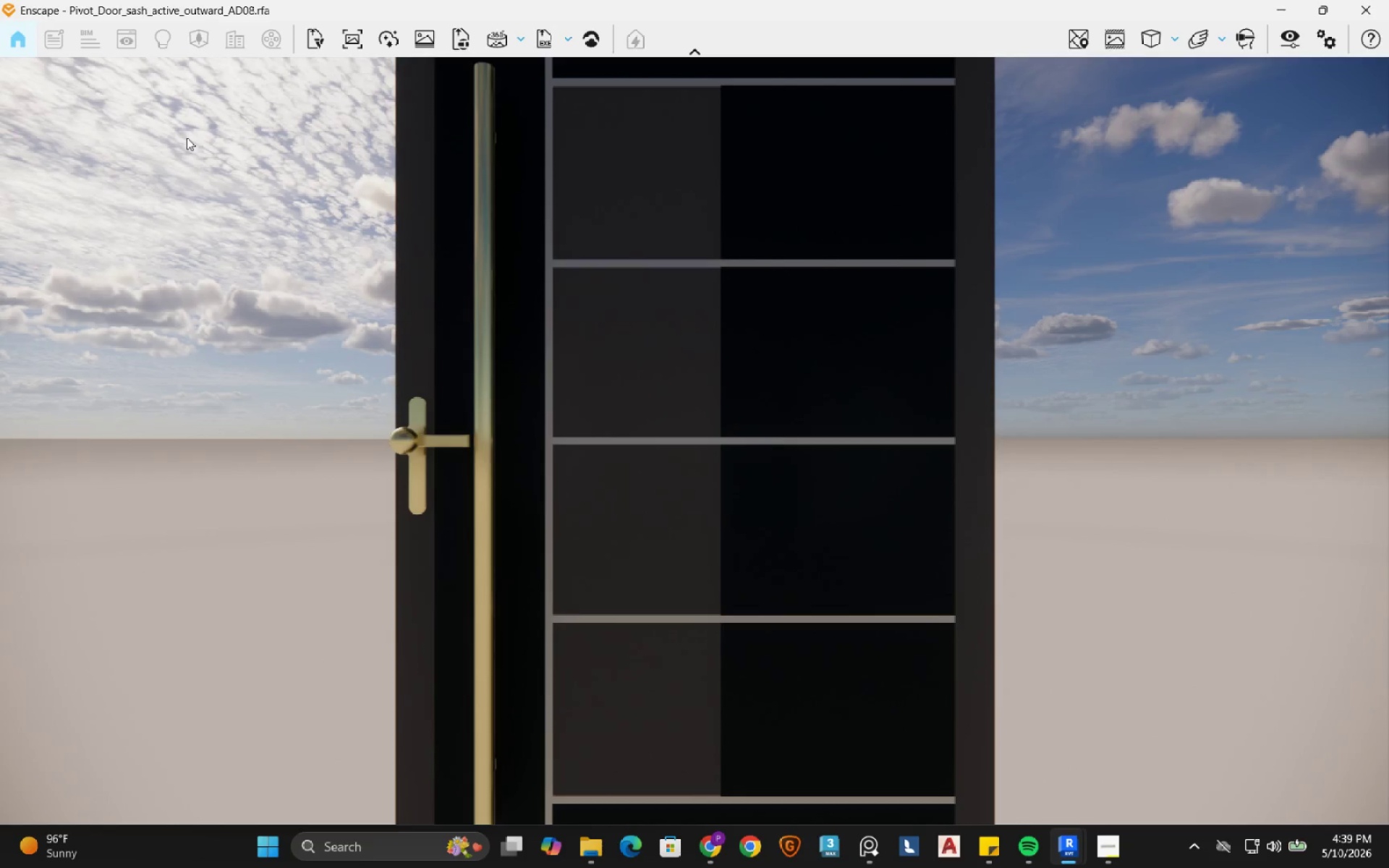 
left_click_drag(start_coordinate=[302, 269], to_coordinate=[694, 441])
 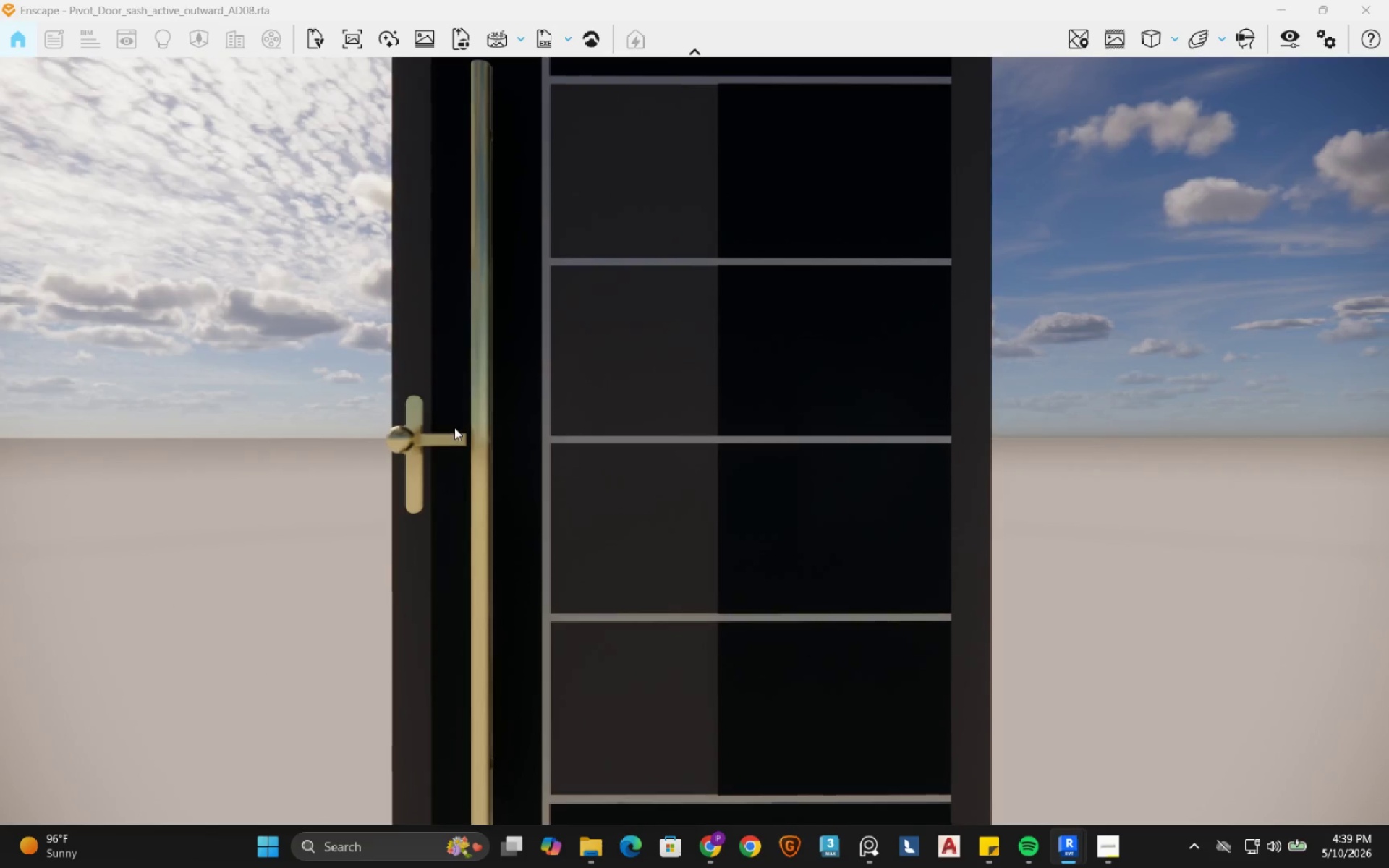 
scroll: coordinate [448, 454], scroll_direction: down, amount: 4.0
 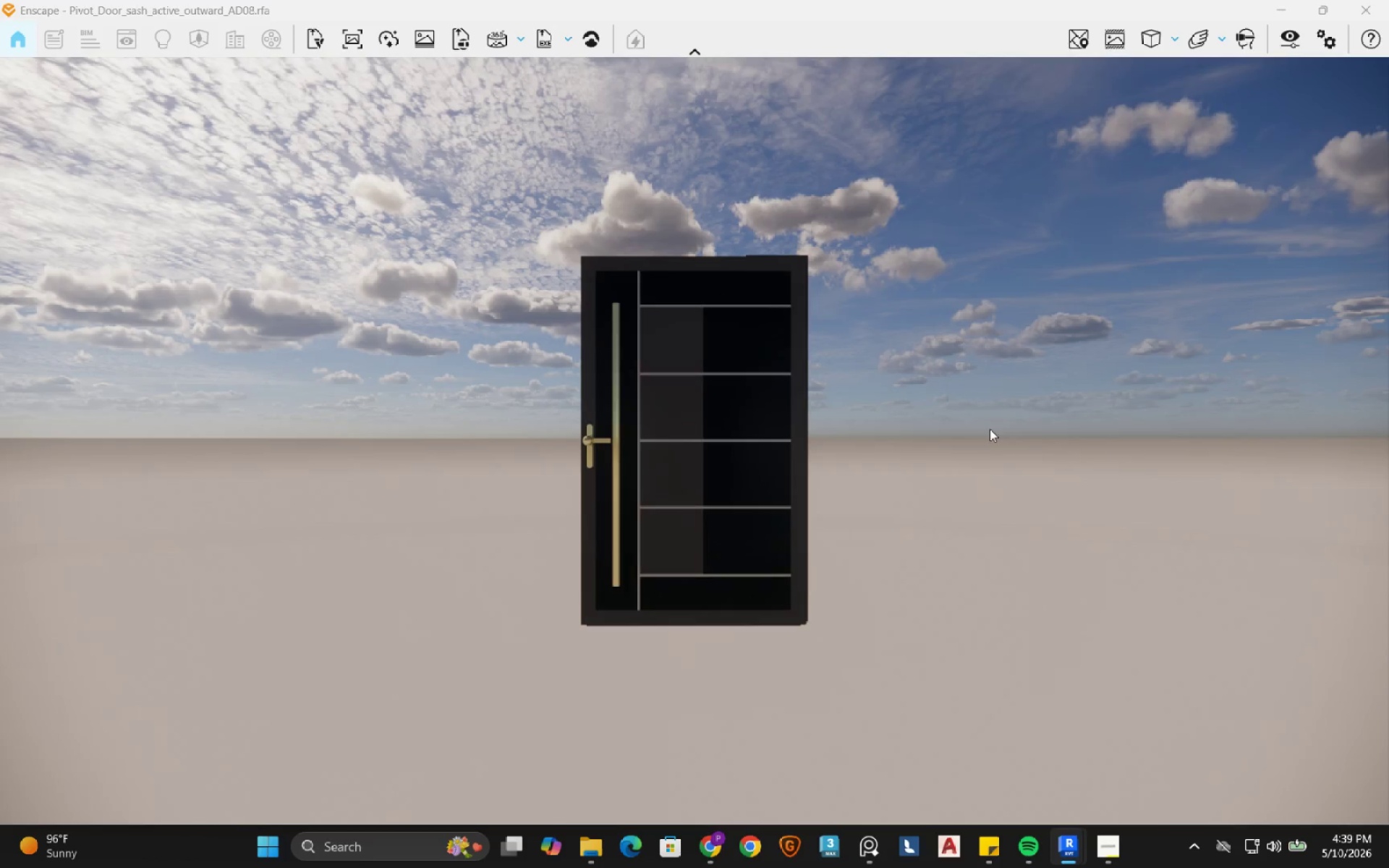 
left_click_drag(start_coordinate=[1025, 435], to_coordinate=[694, 441])
 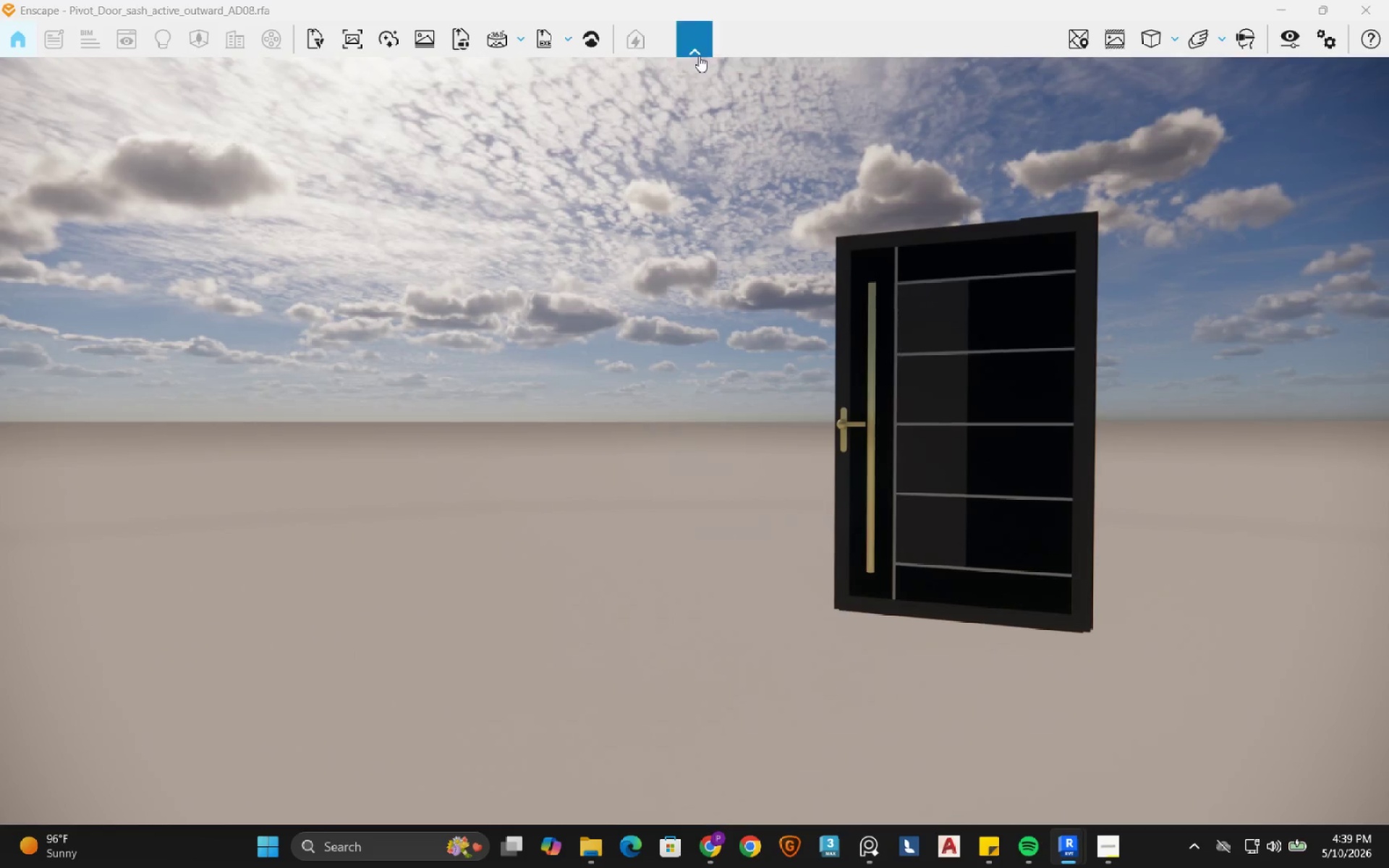 
left_click_drag(start_coordinate=[707, 349], to_coordinate=[694, 441])
 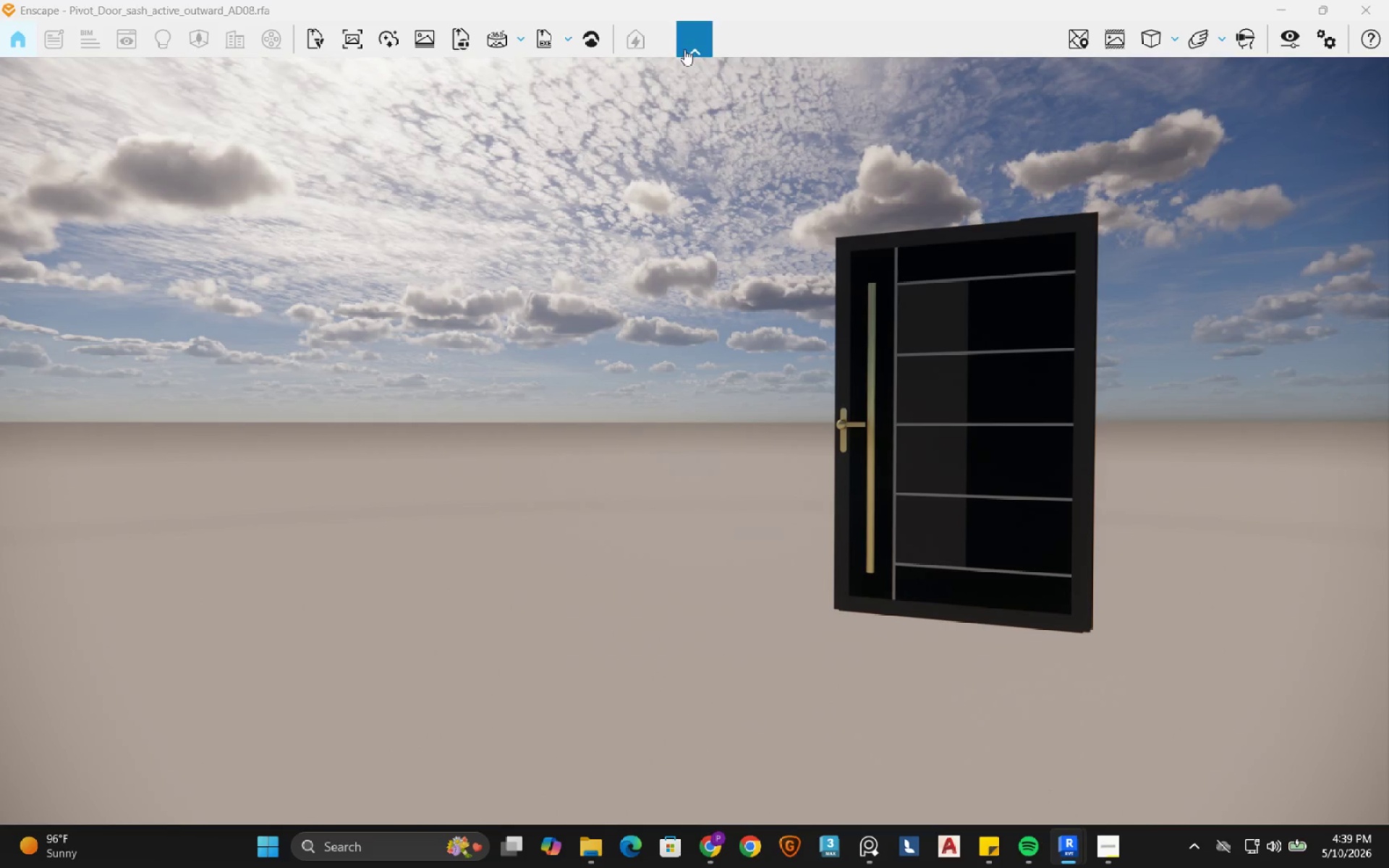 
left_click([694, 51])
 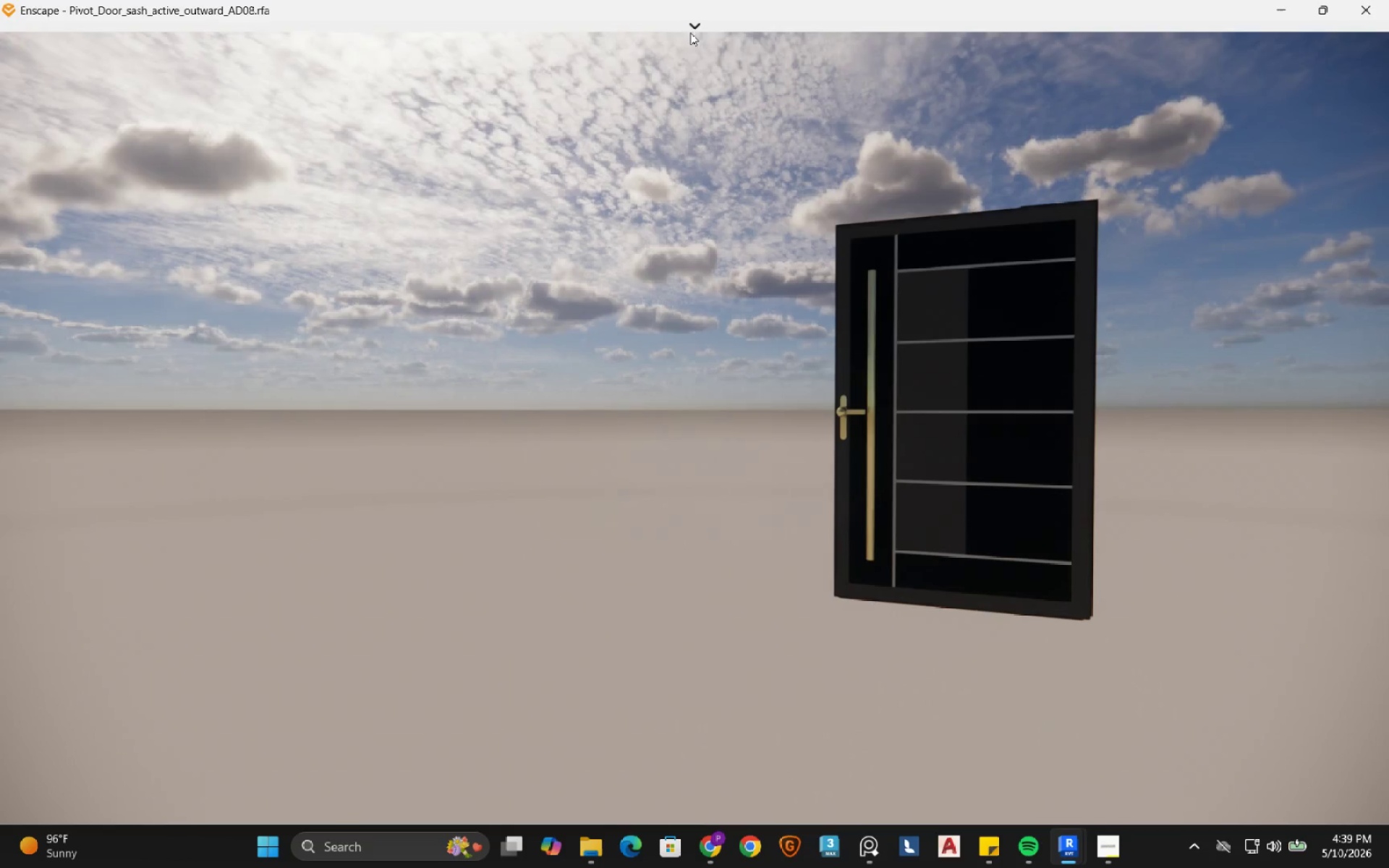 
left_click([689, 27])
 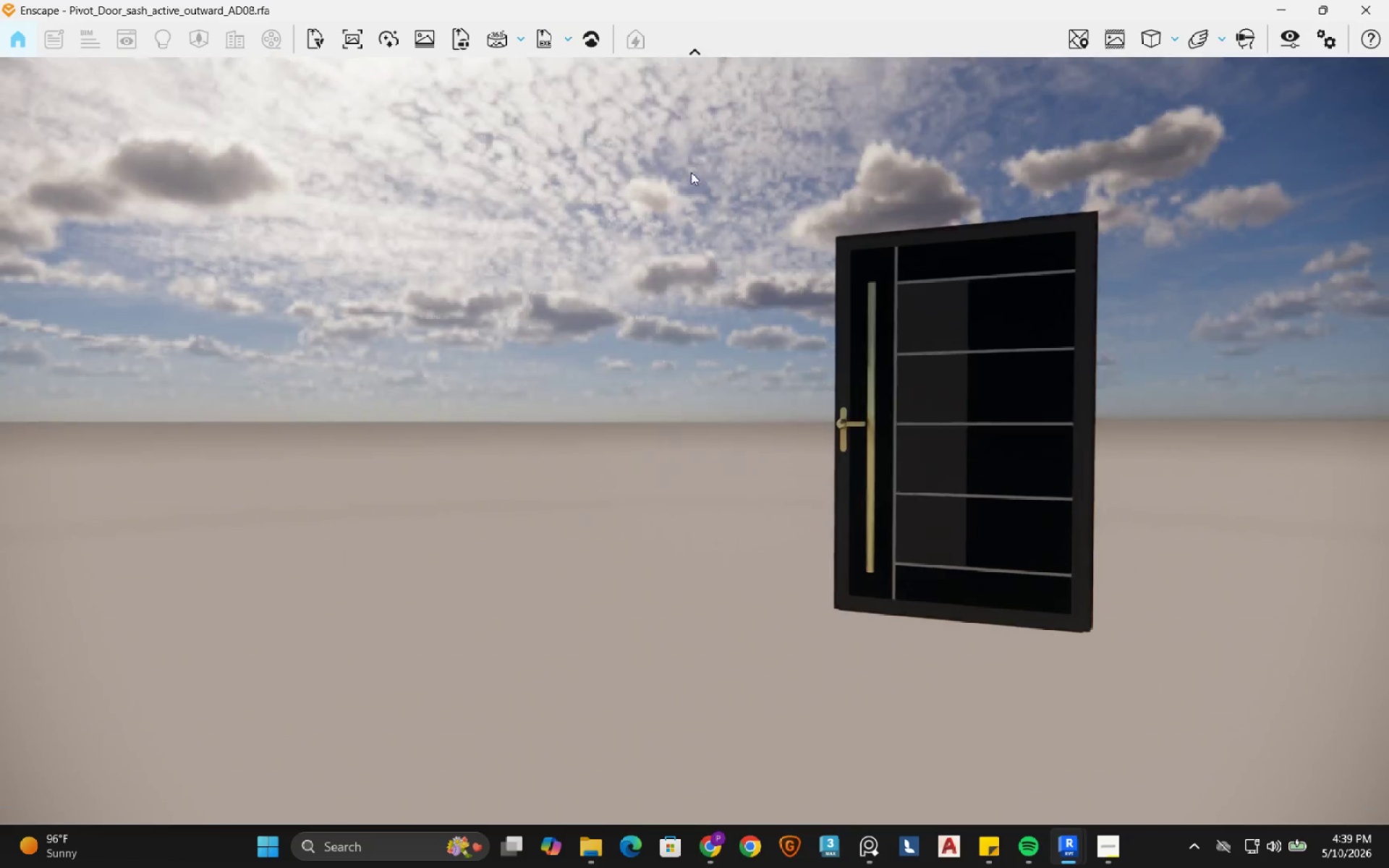 
key(Escape)
 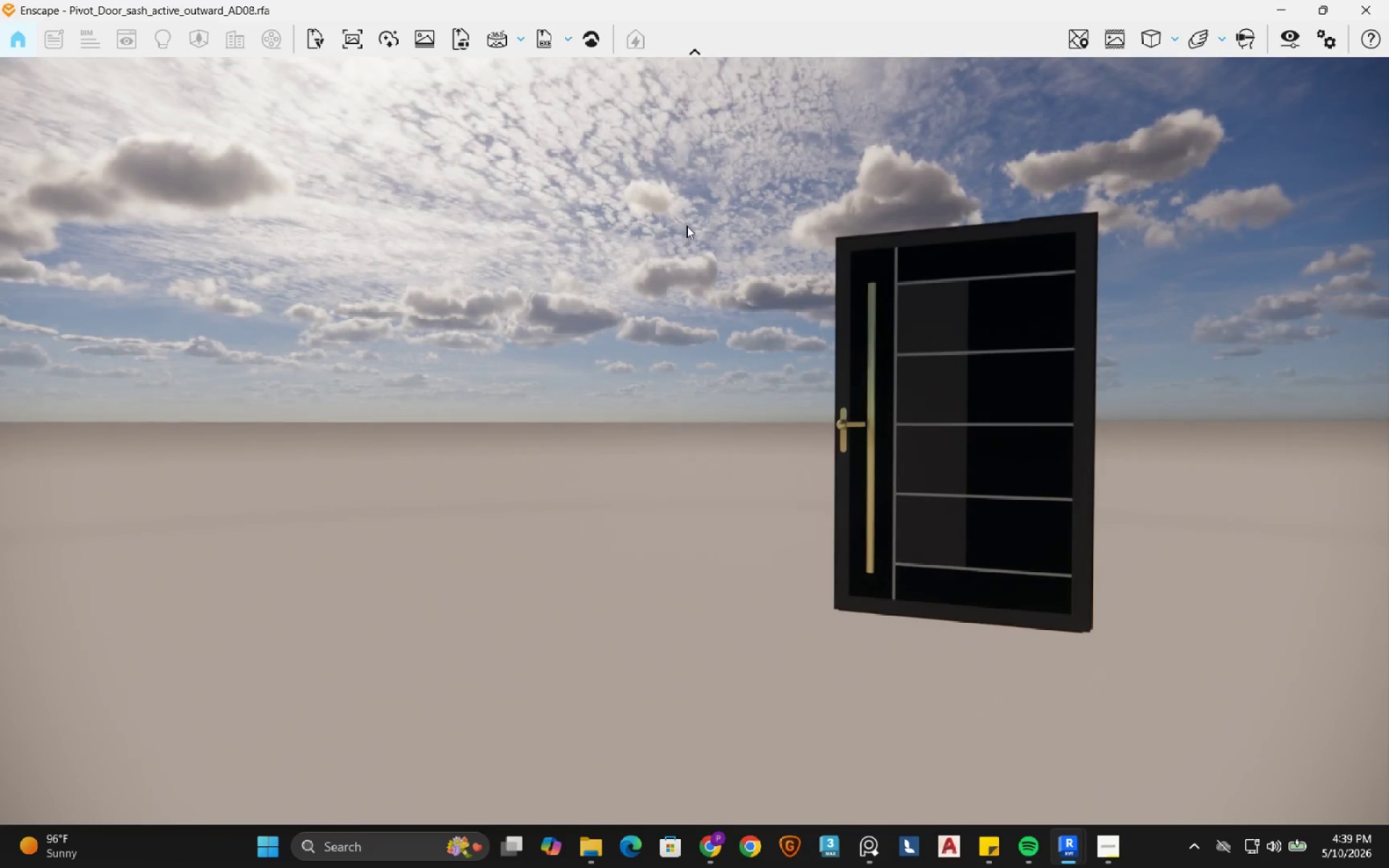 
key(Escape)
 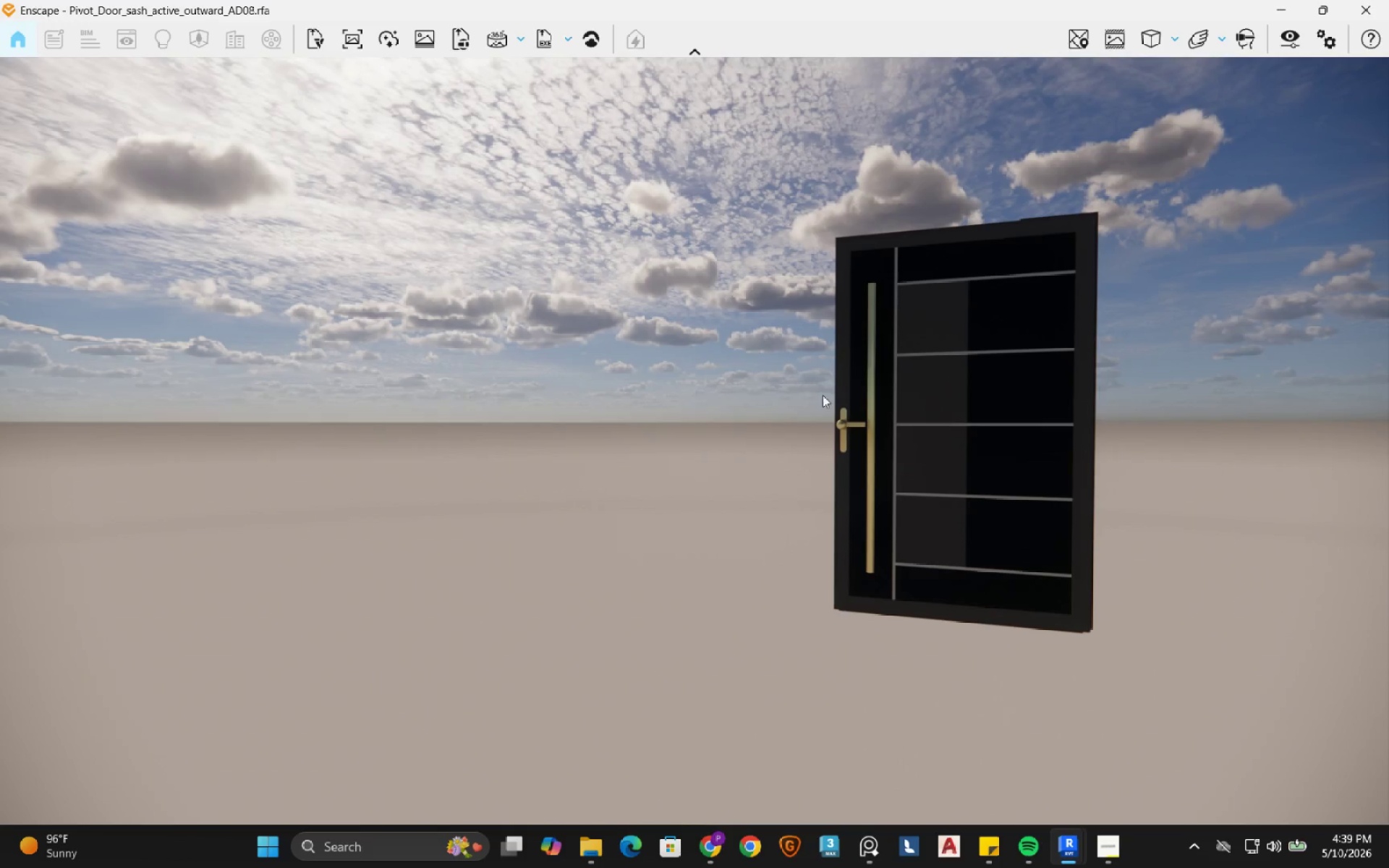 
key(Escape)
 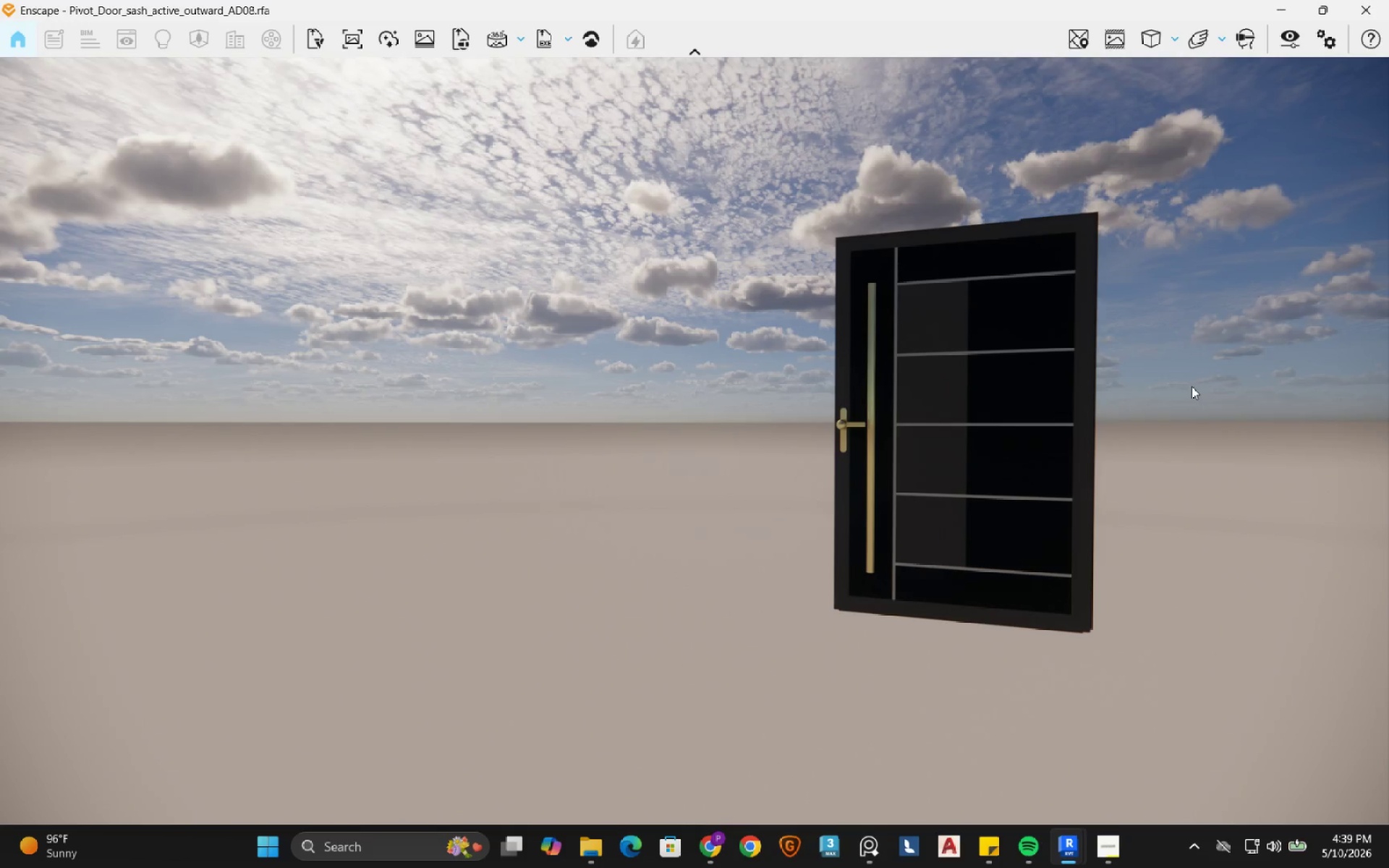 
hold_key(key=W, duration=0.52)
 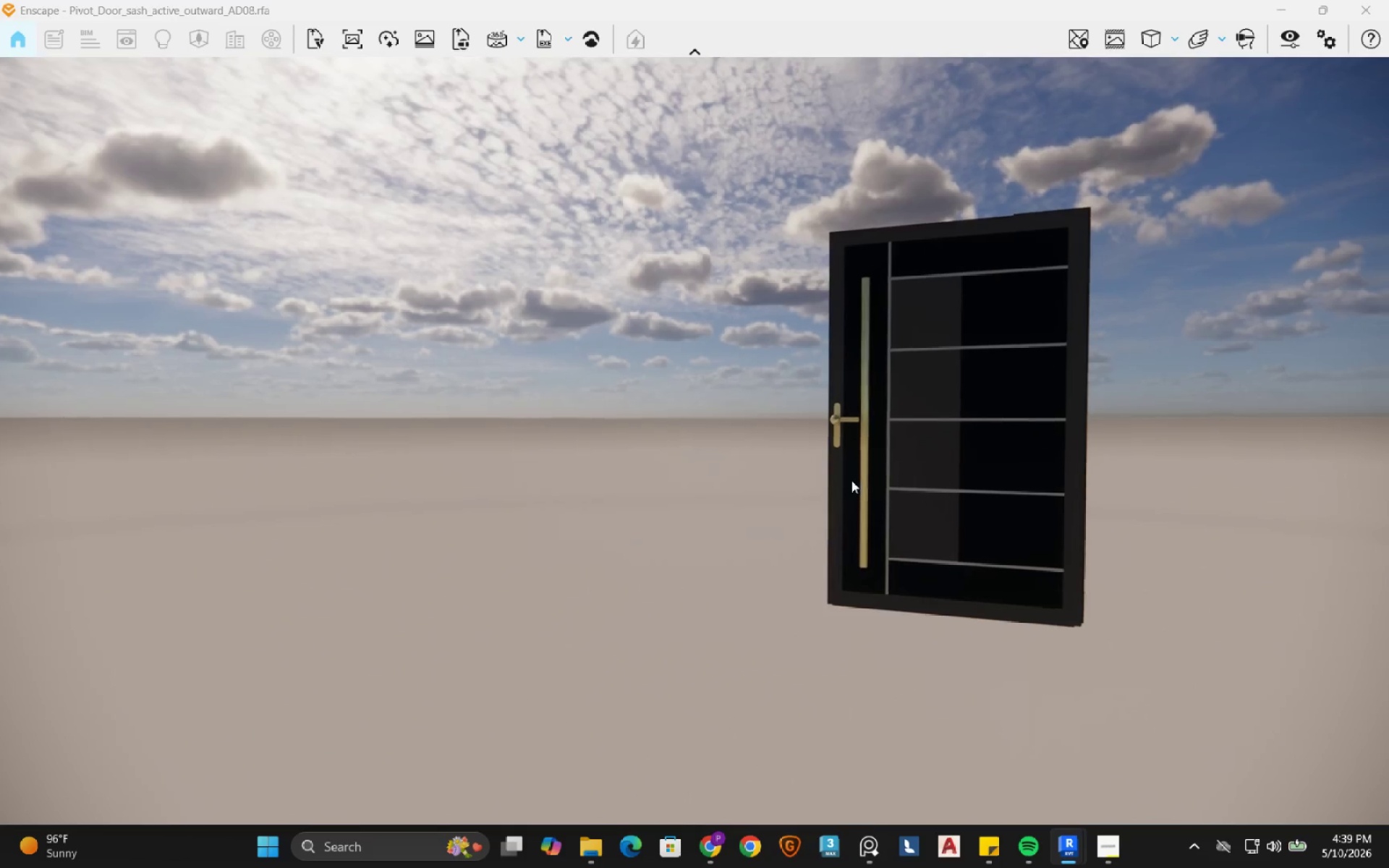 
key(D)
 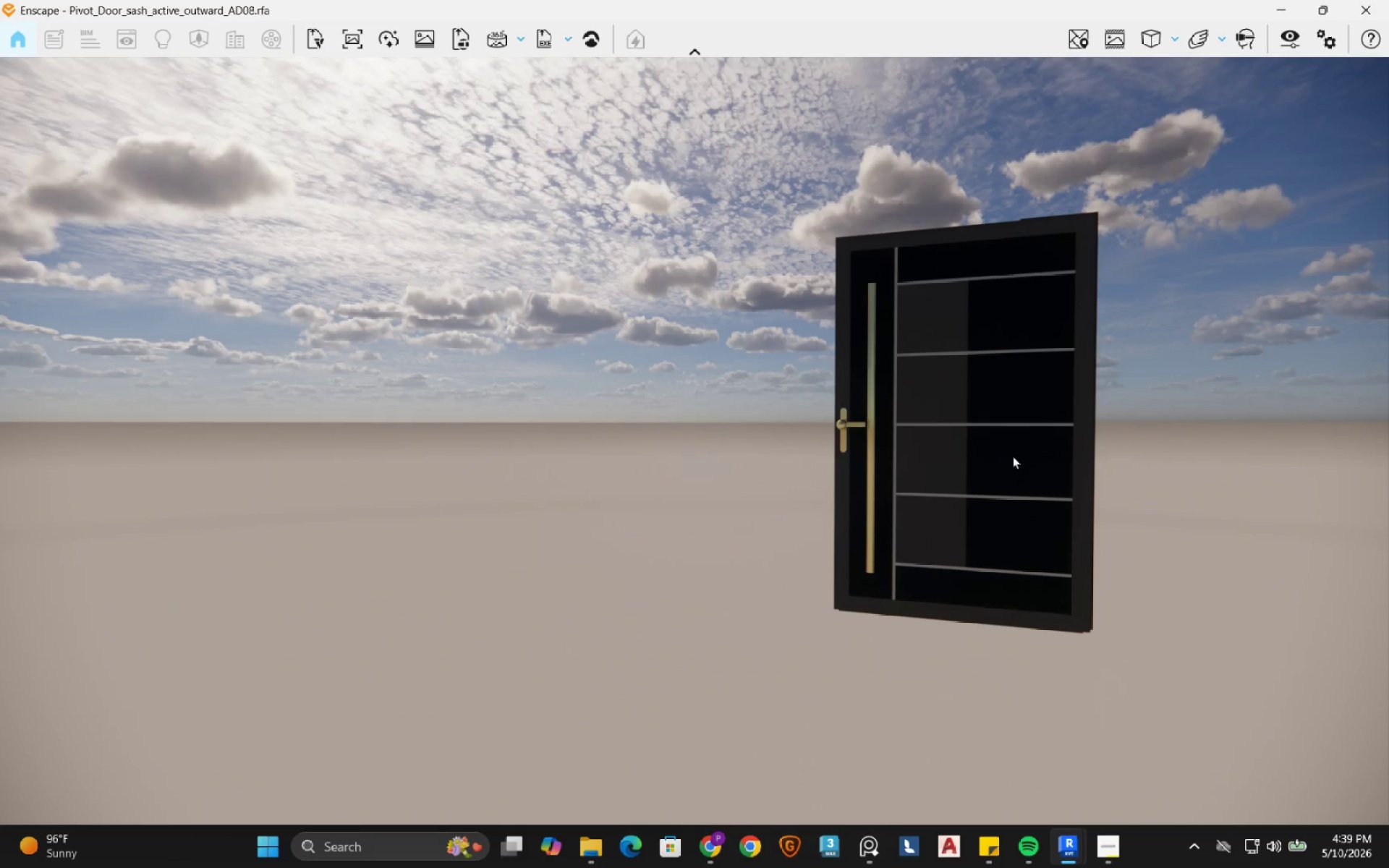 
left_click_drag(start_coordinate=[852, 478], to_coordinate=[694, 441])
 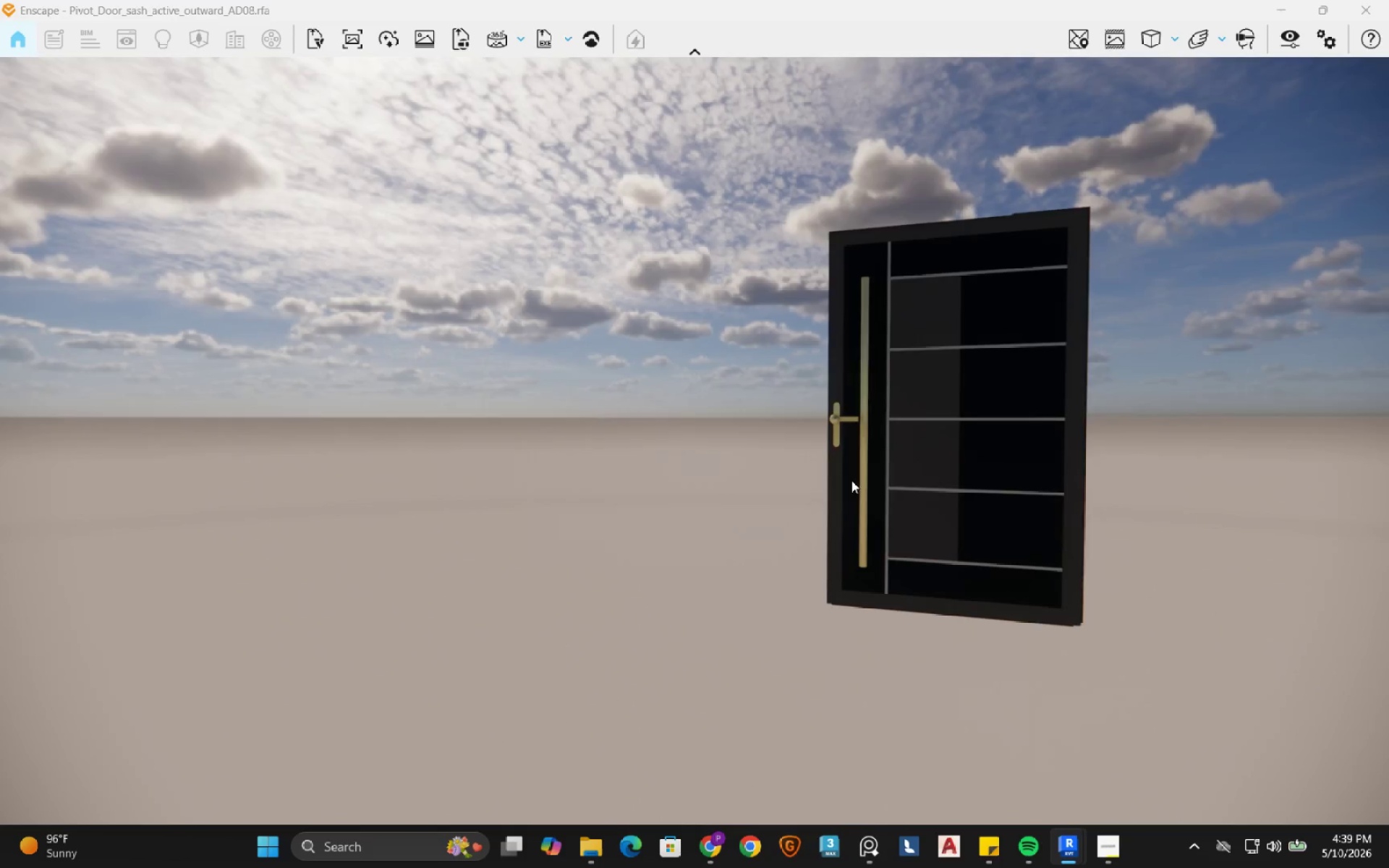 
left_click_drag(start_coordinate=[889, 501], to_coordinate=[694, 441])
 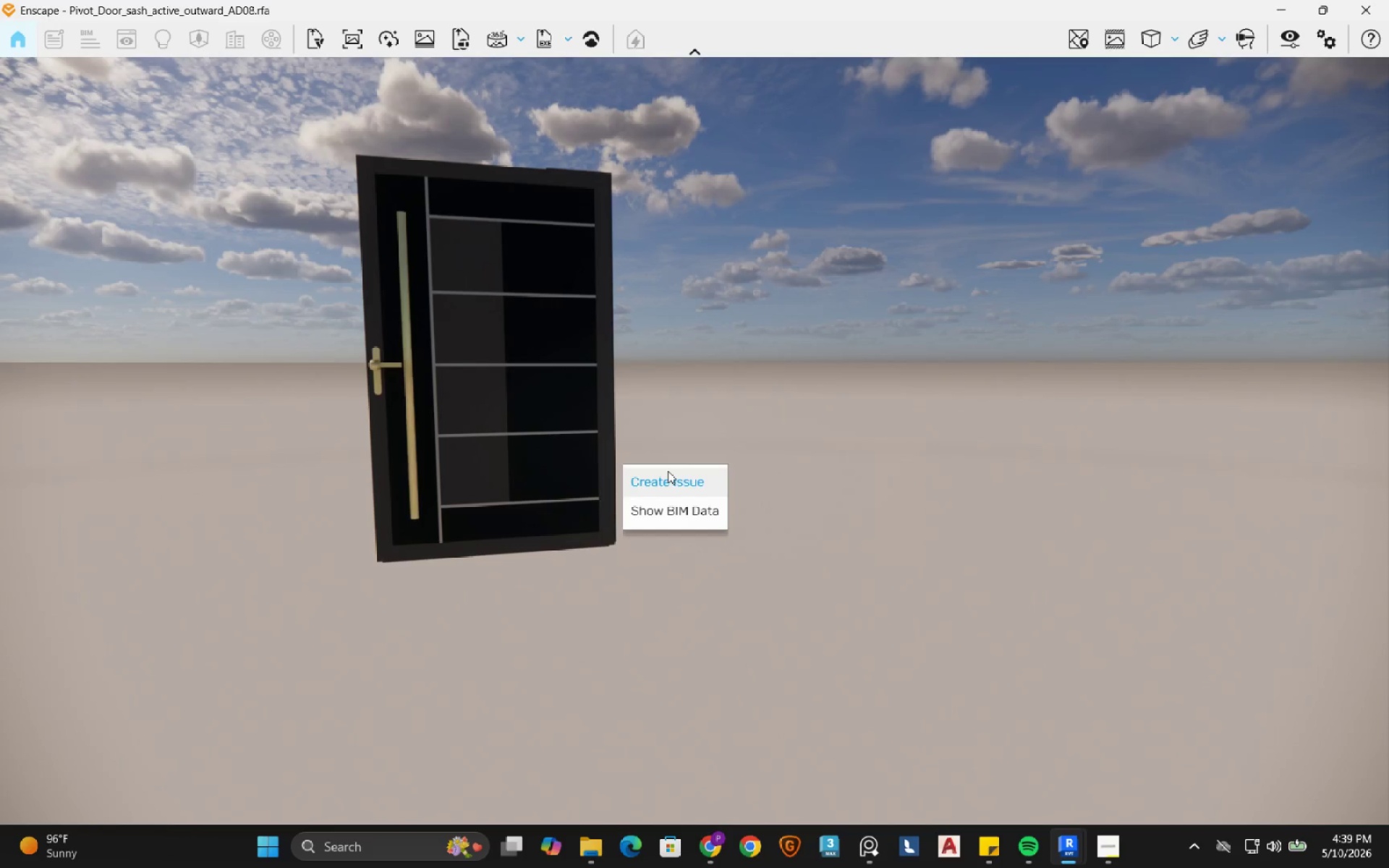 
left_click_drag(start_coordinate=[760, 393], to_coordinate=[694, 441])
 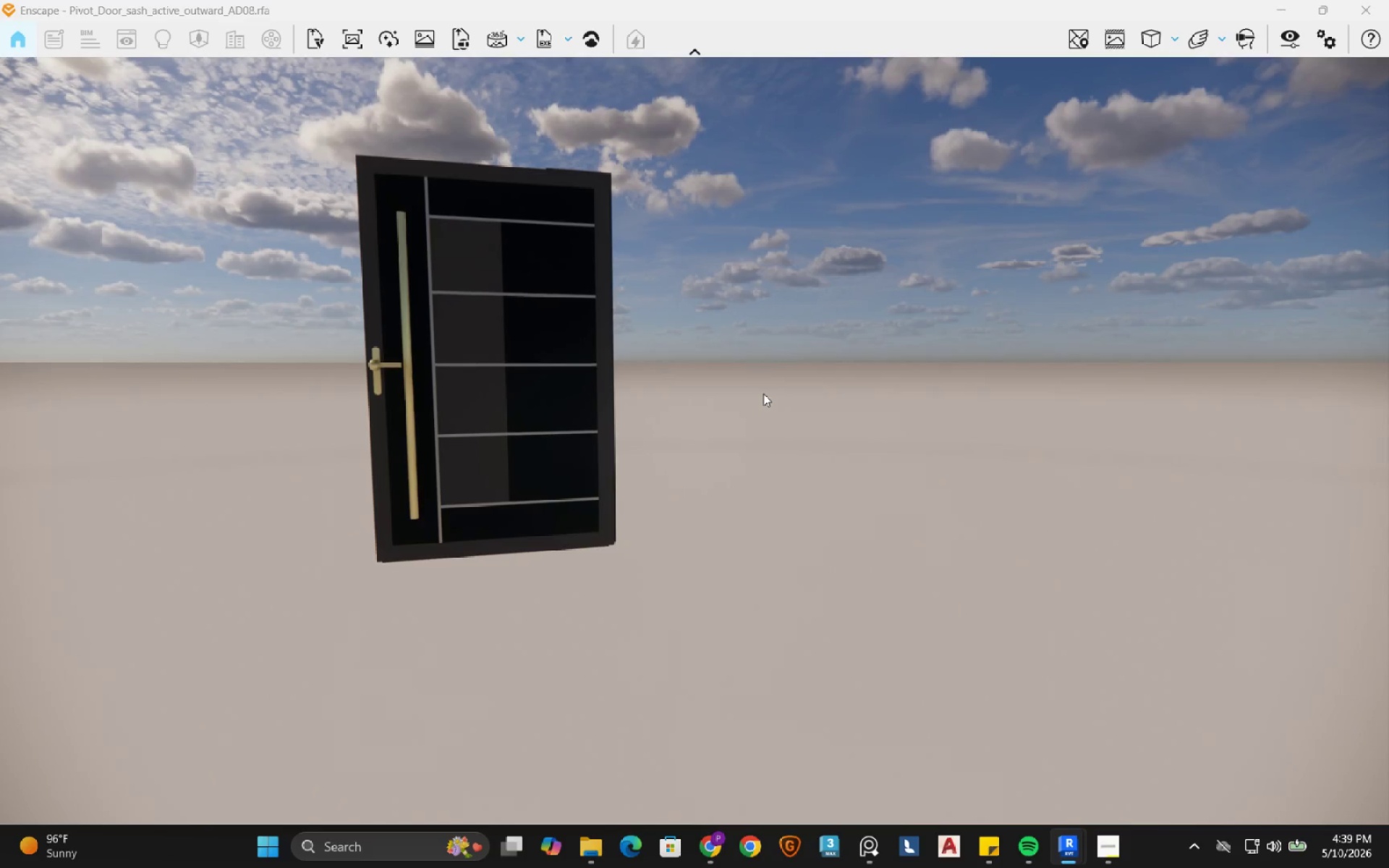 
key(Escape)
 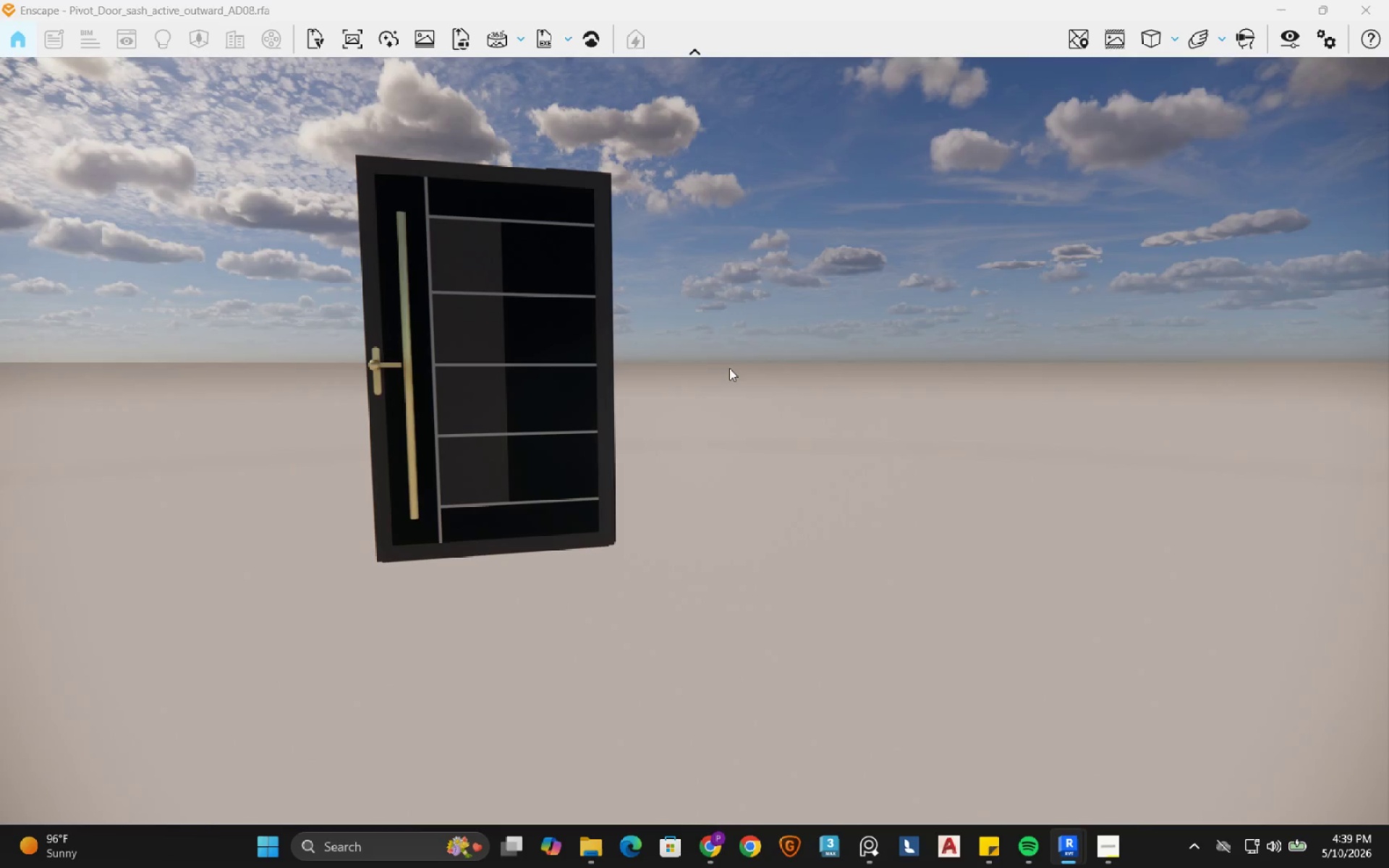 
key(Escape)
 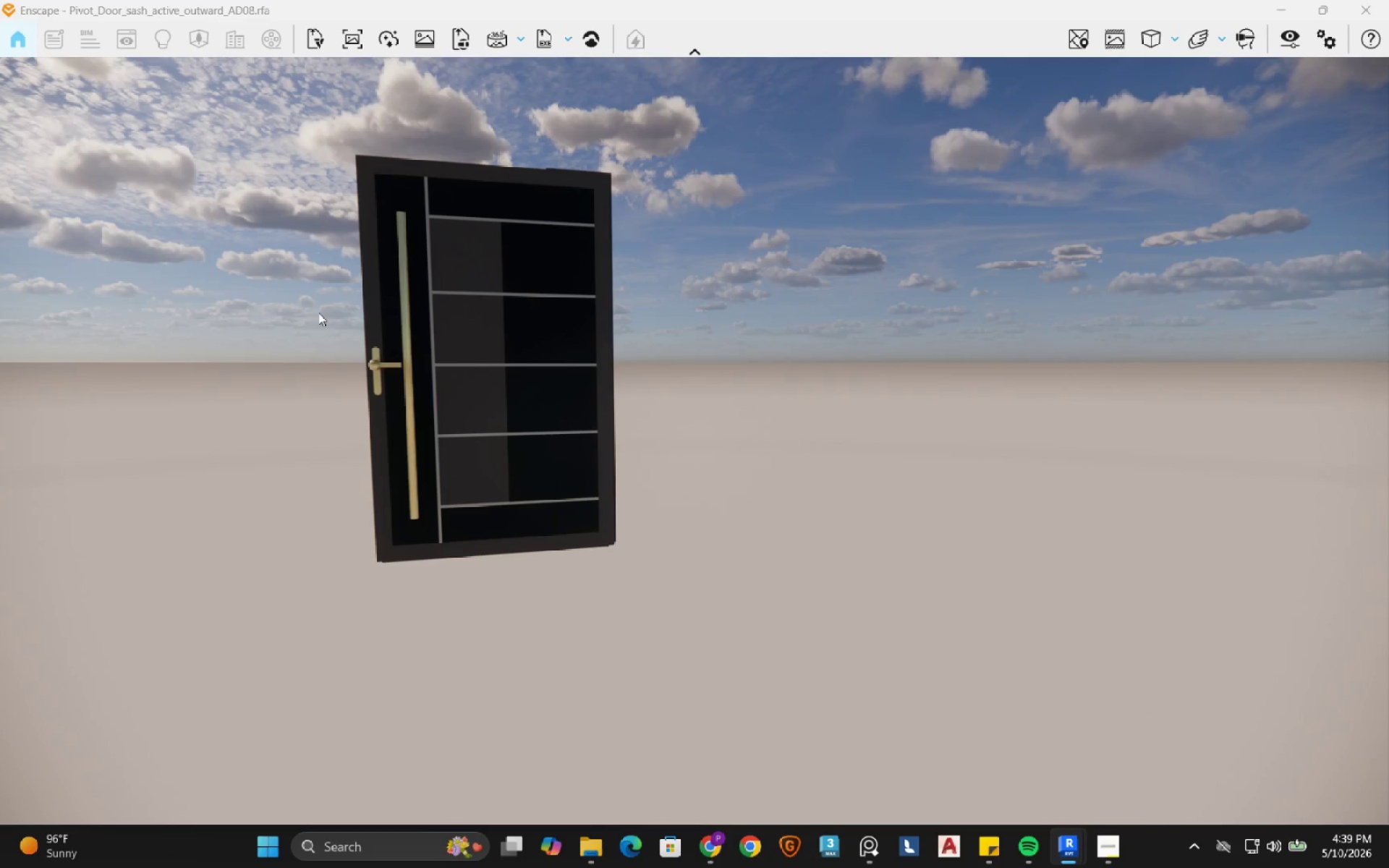 
left_click([20, 36])
 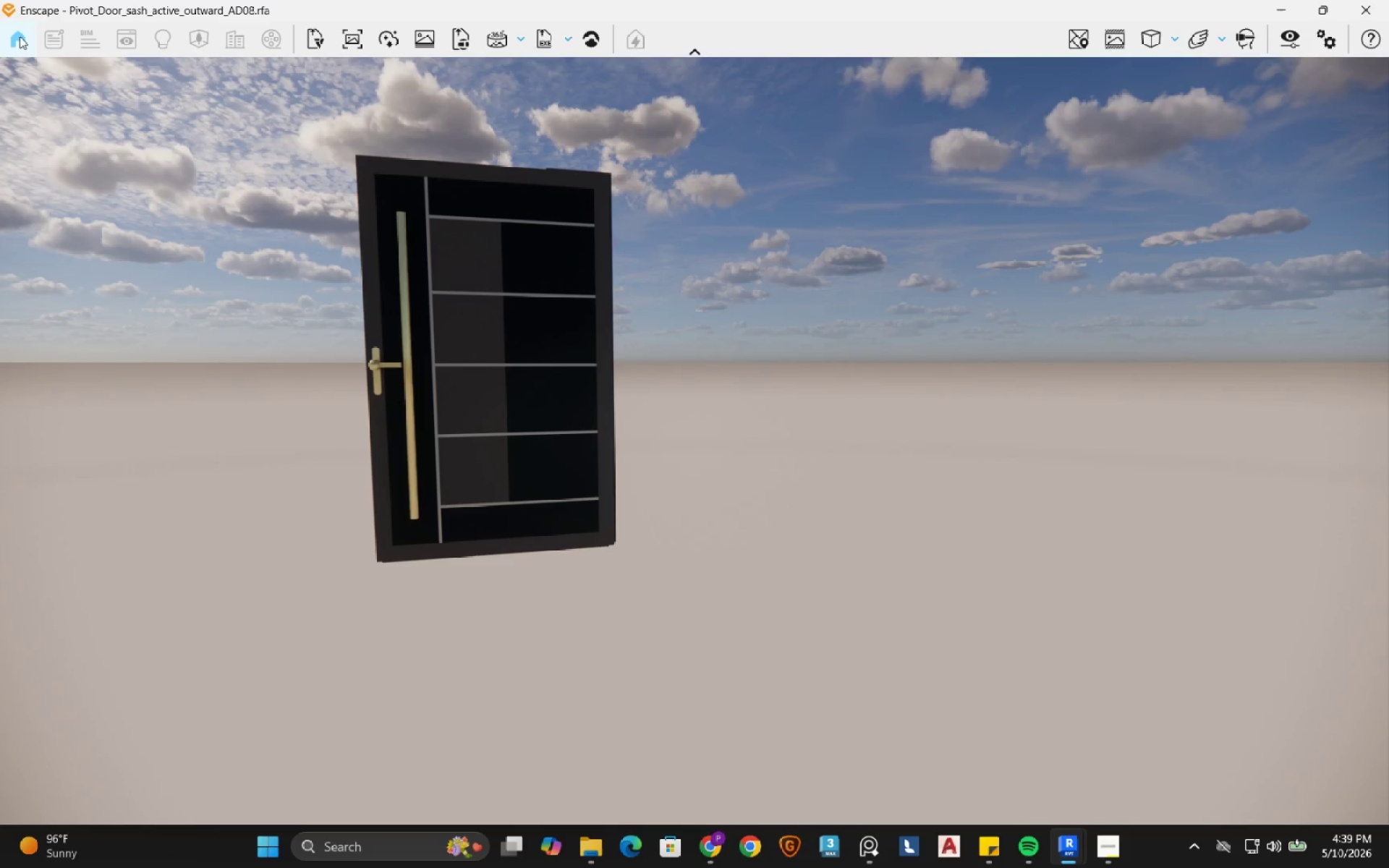 
double_click([20, 36])
 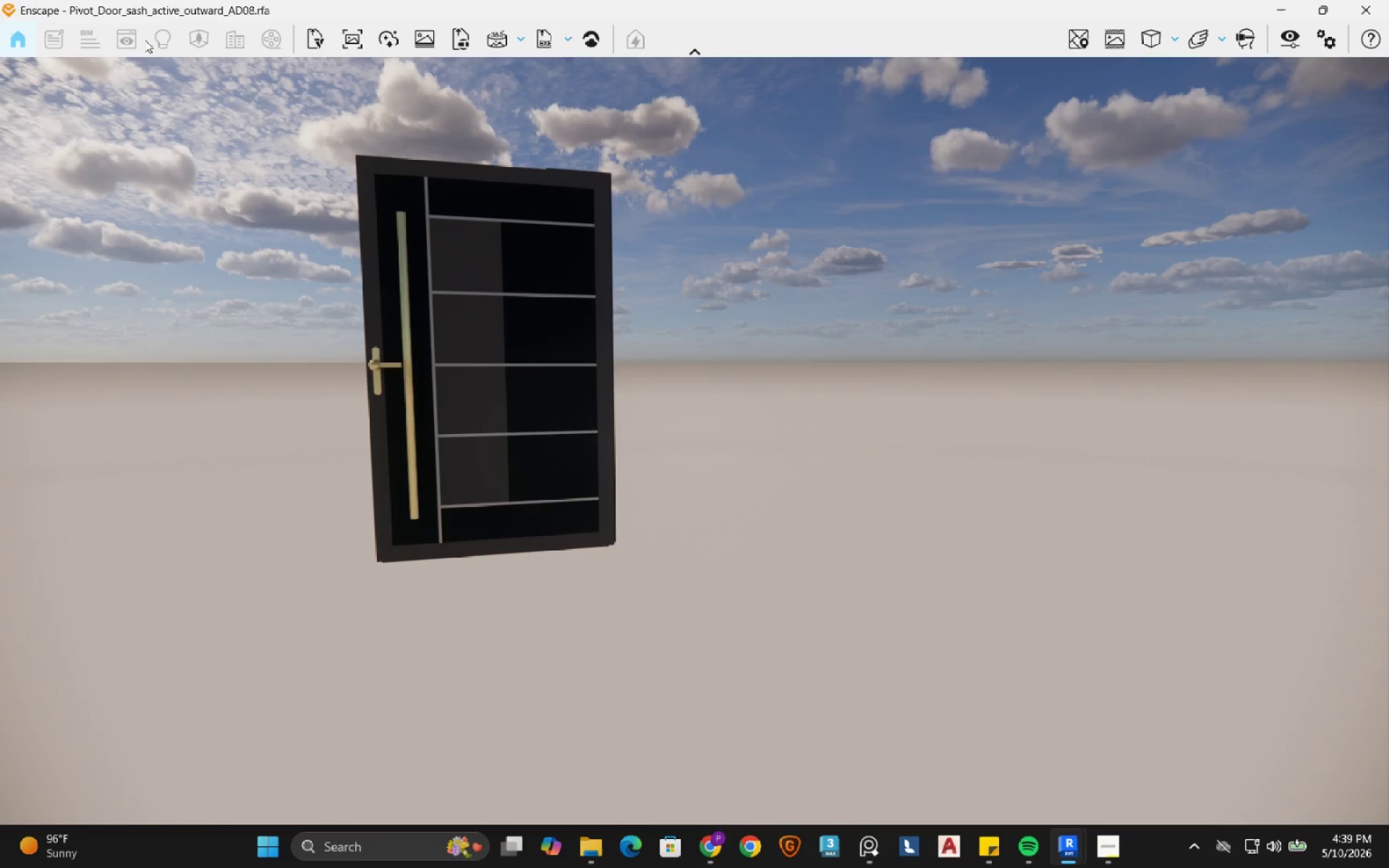 
double_click([125, 40])
 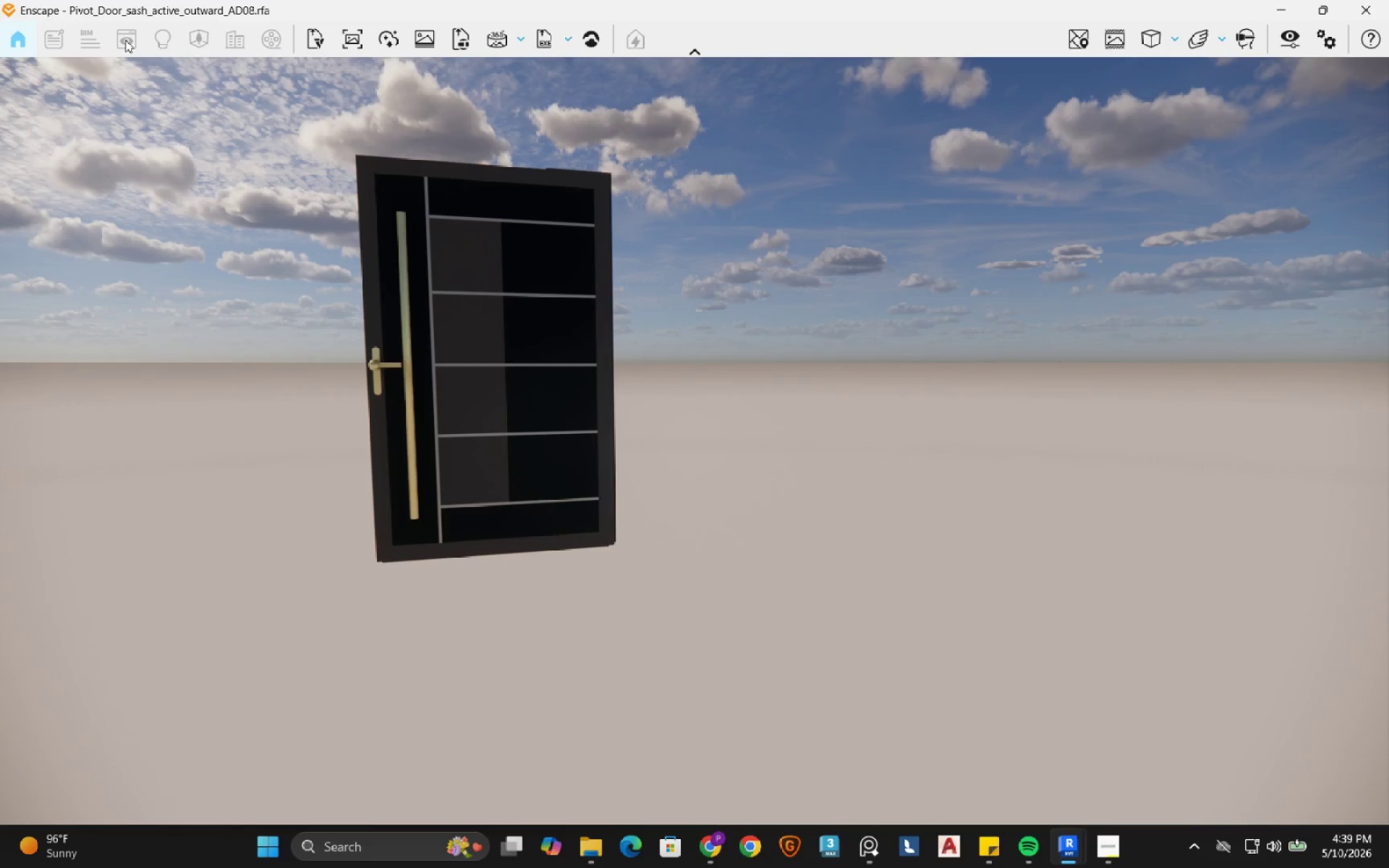 
triple_click([125, 40])
 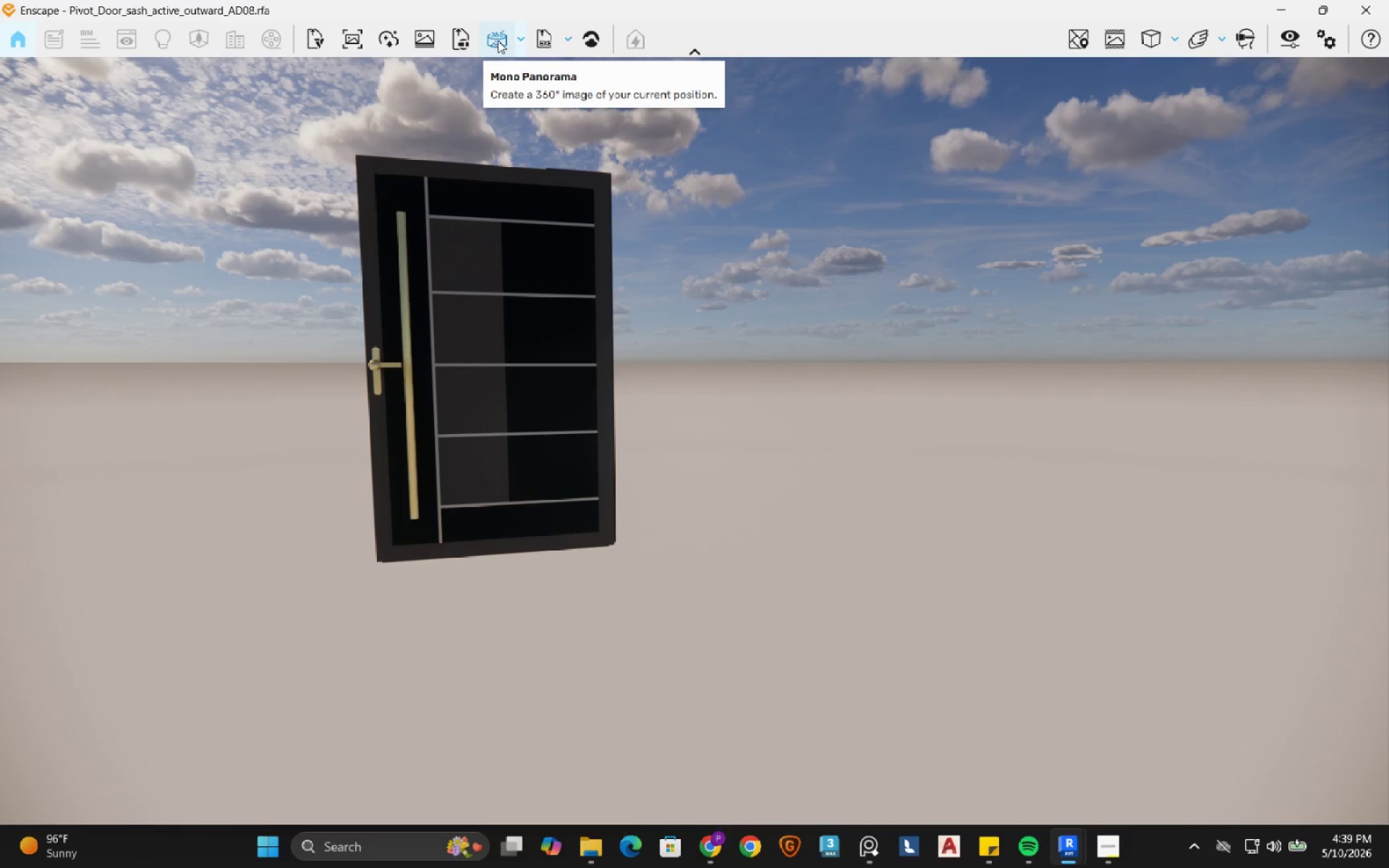 
wait(12.58)
 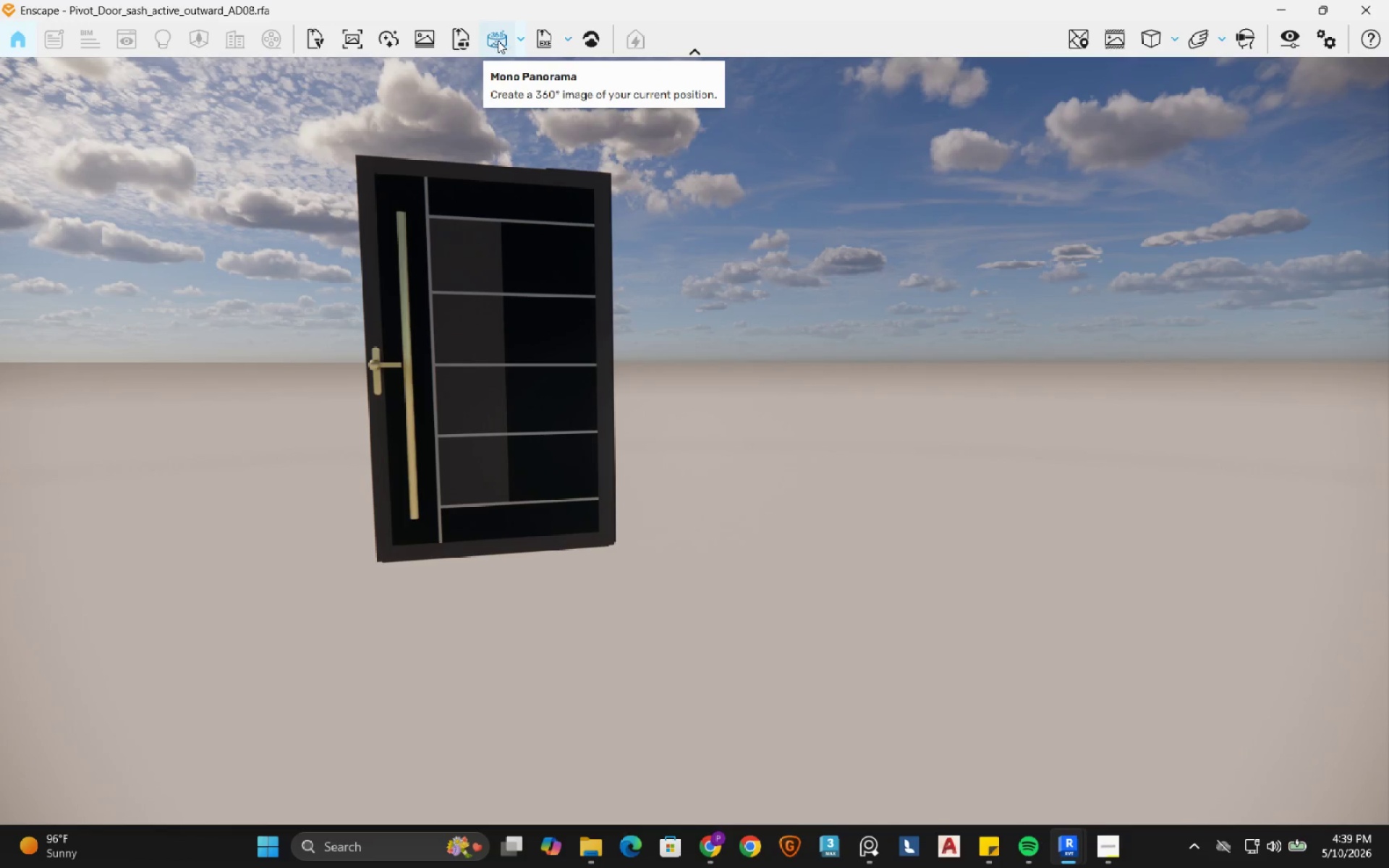 
left_click([1163, 41])
 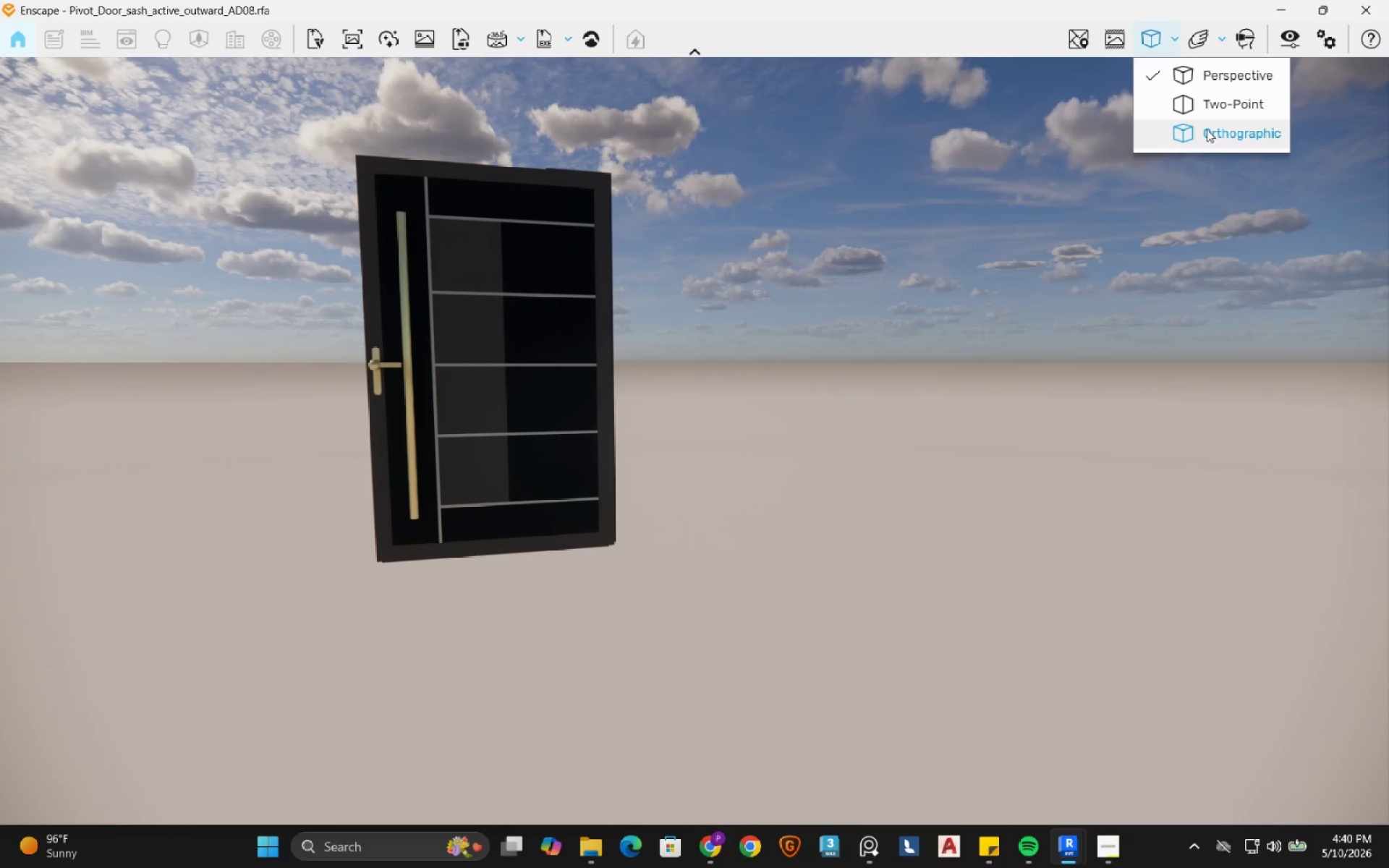 
left_click([1220, 111])
 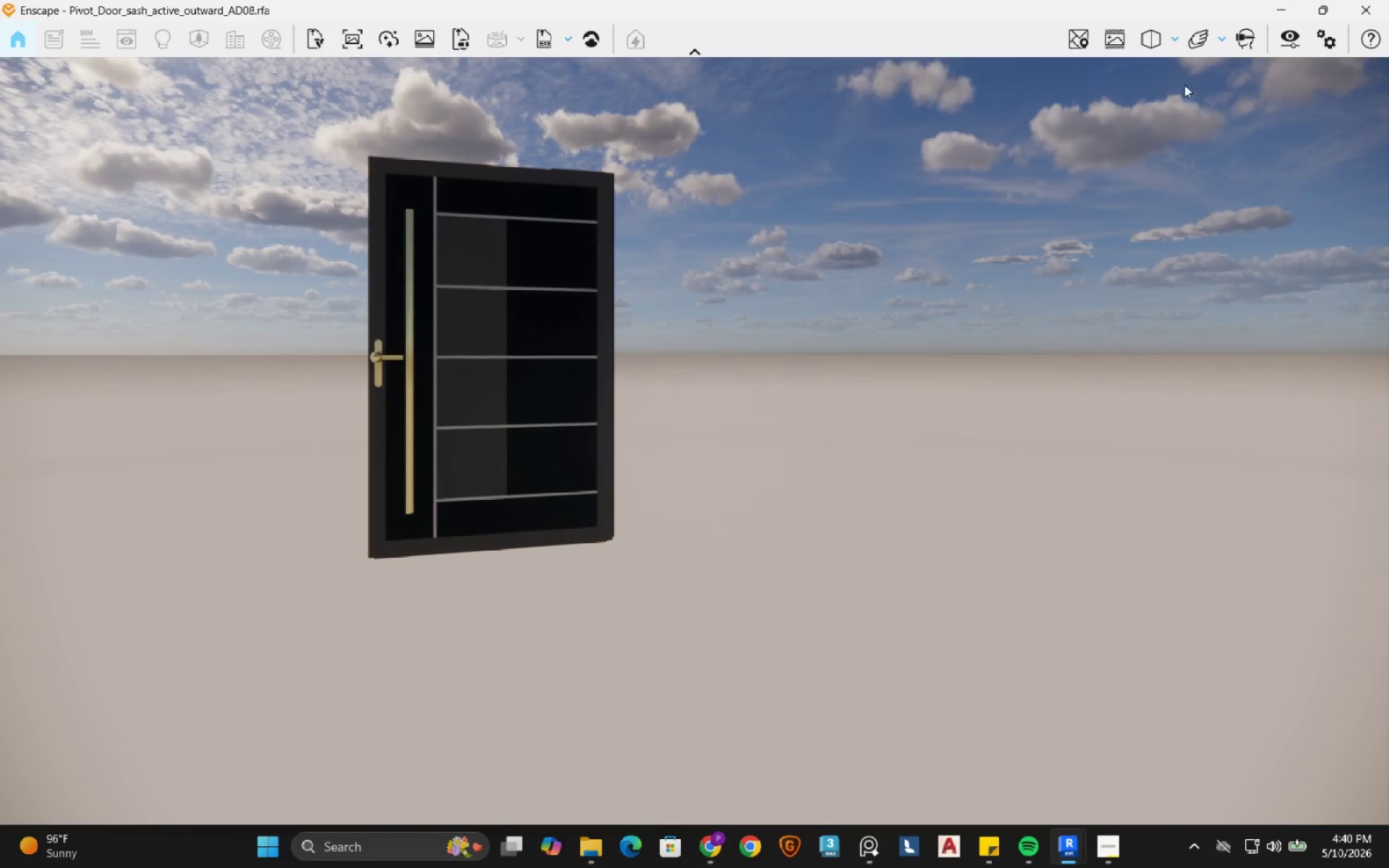 
left_click([1161, 34])
 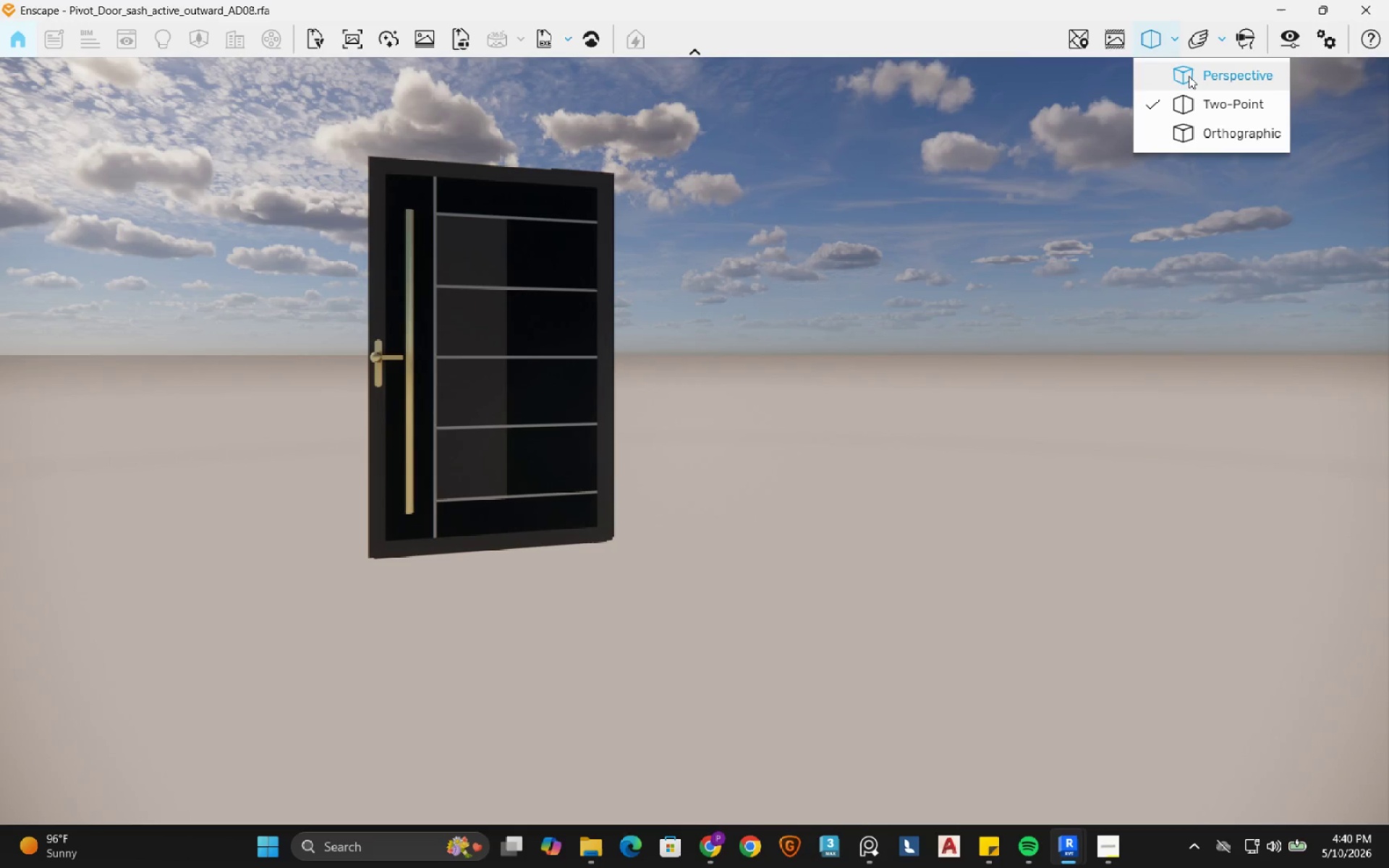 
left_click([1189, 76])
 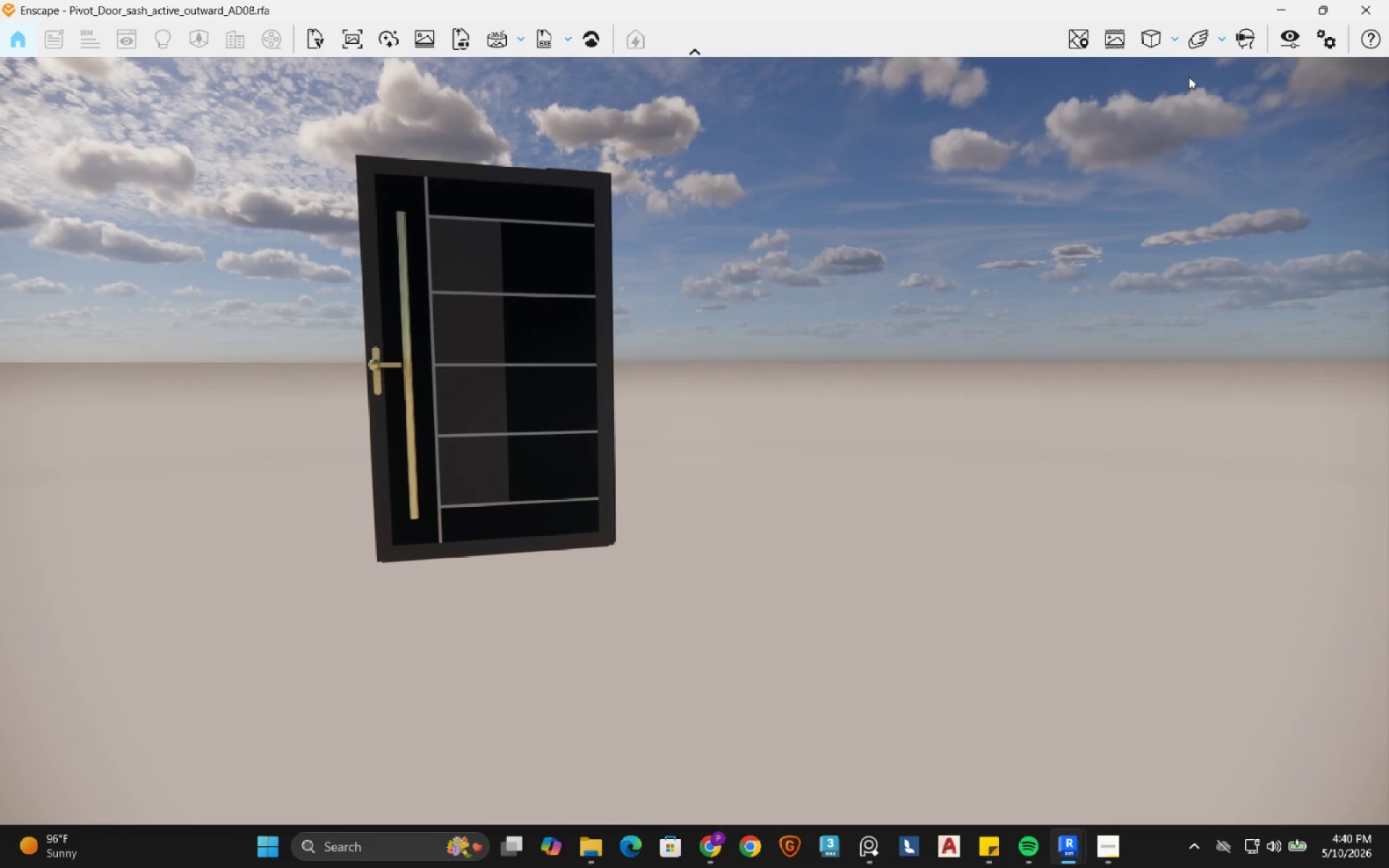 
mouse_move([1214, 43])
 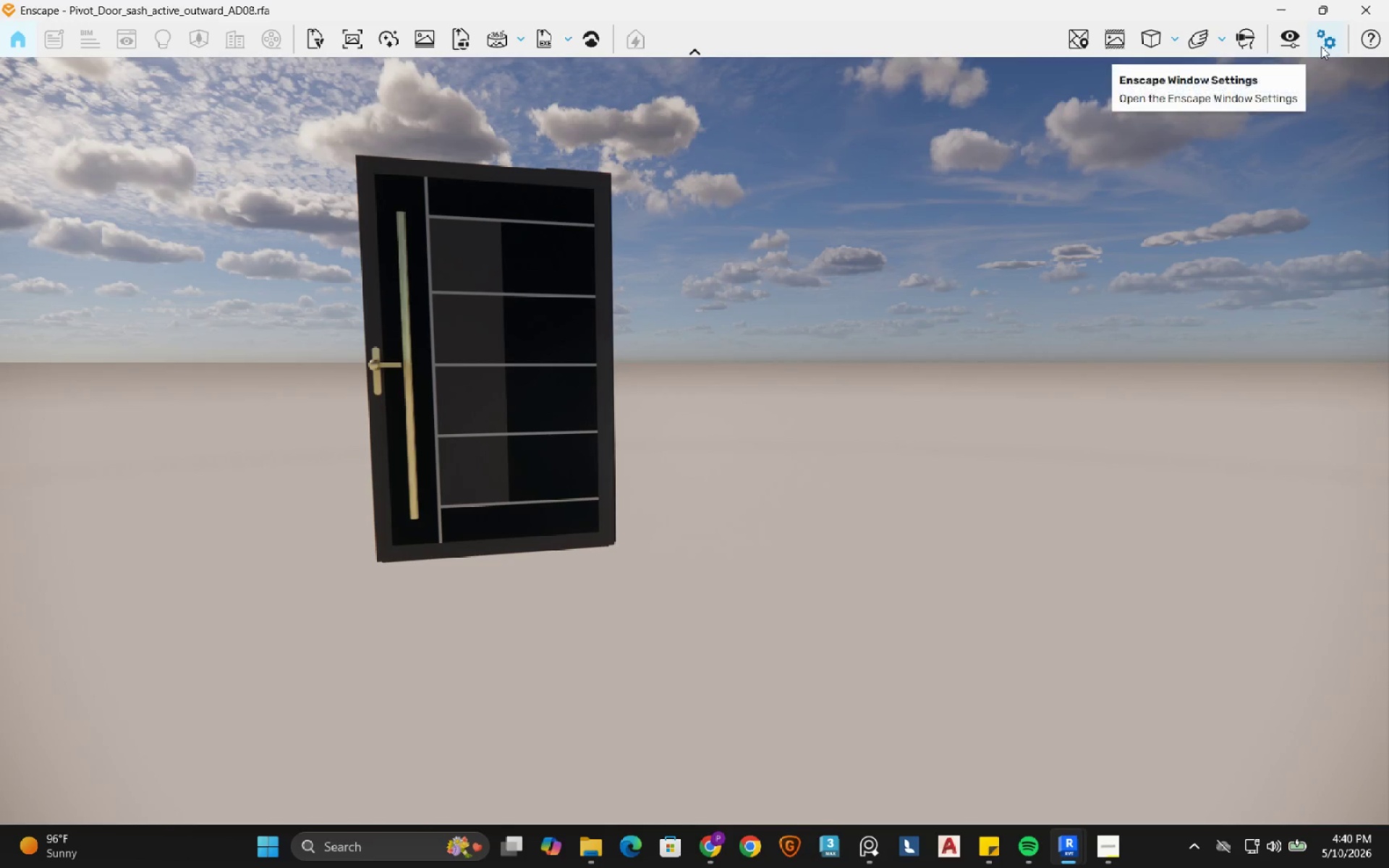 
left_click([1321, 46])
 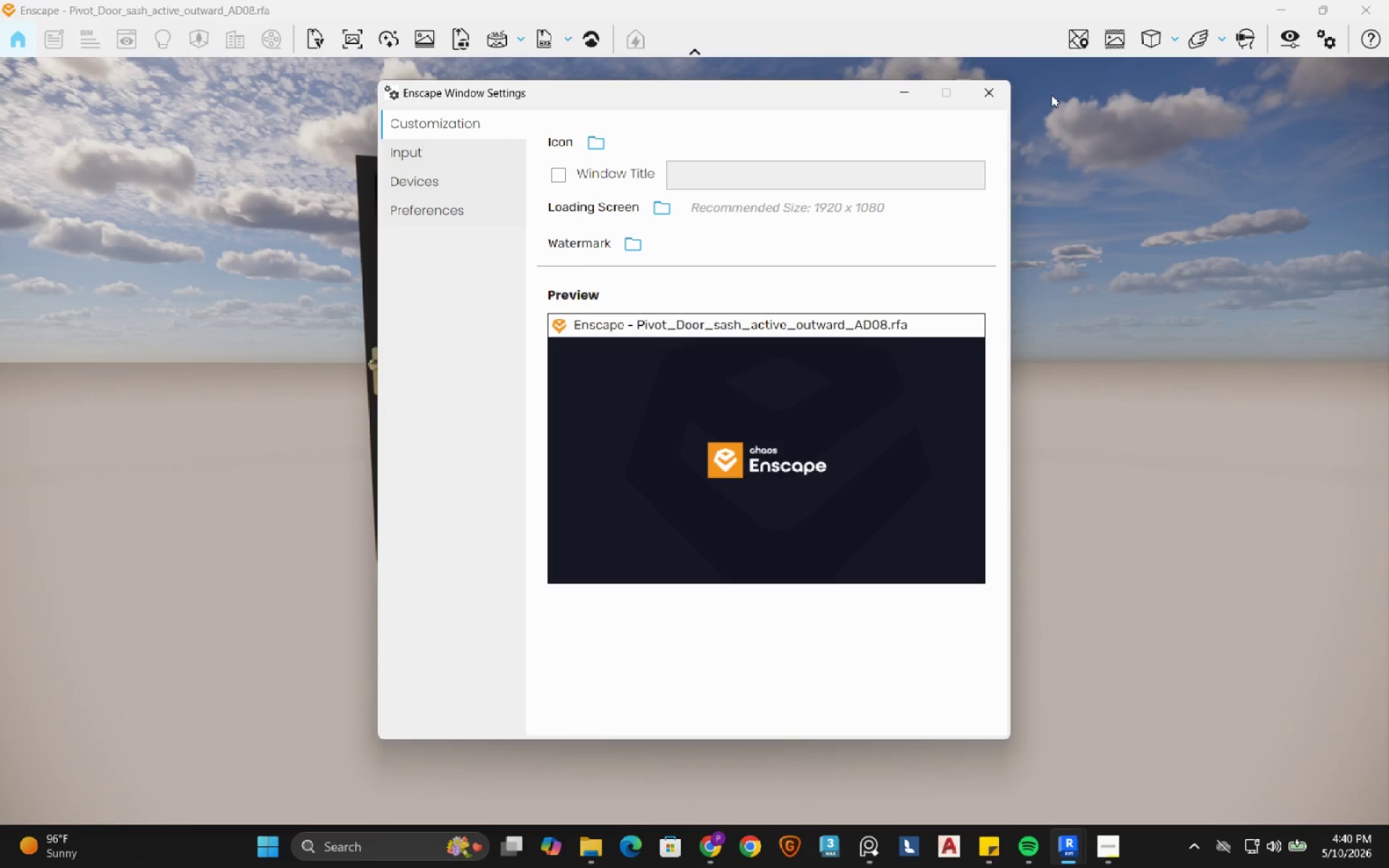 
left_click([995, 94])
 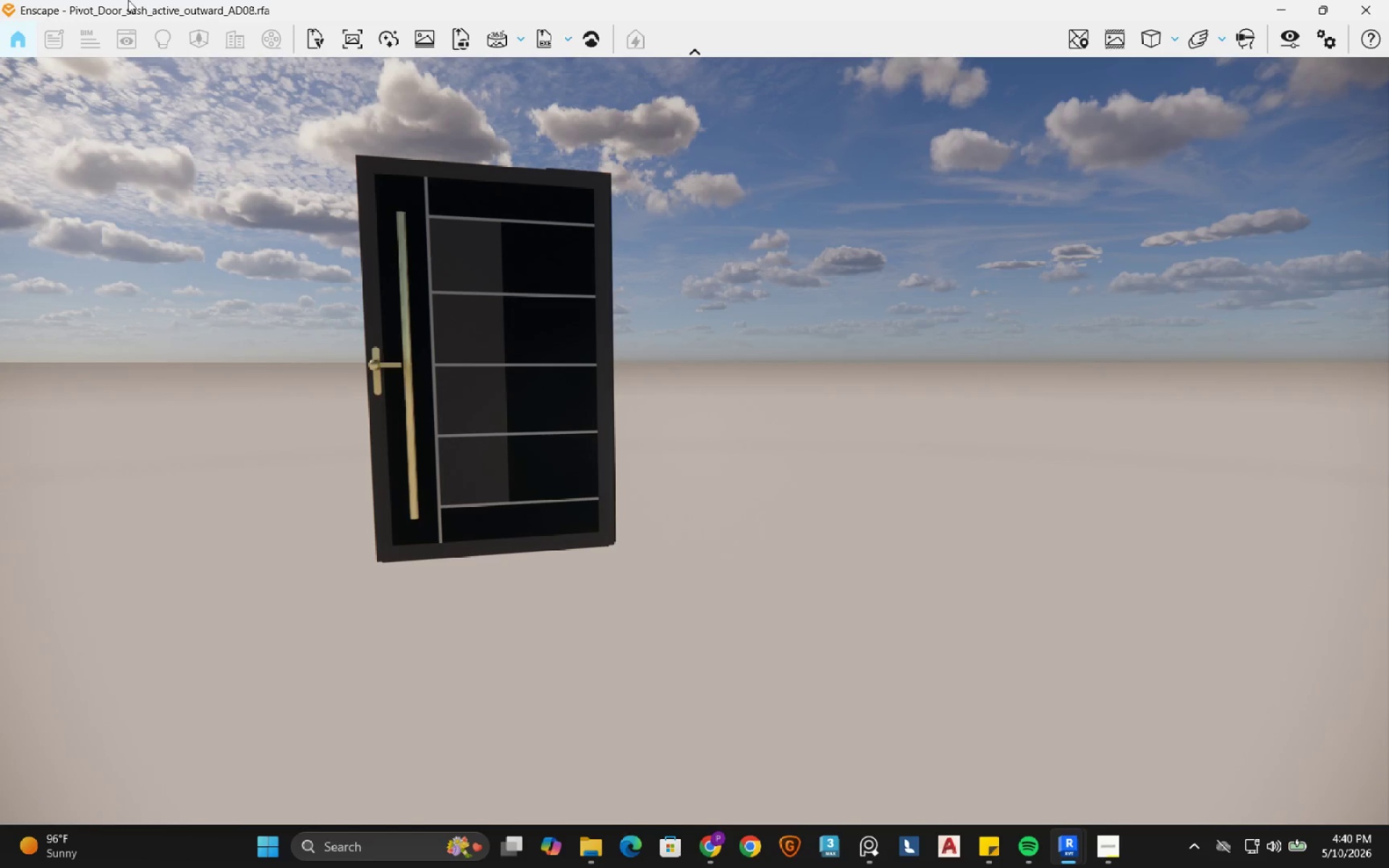 
left_click([9, 44])
 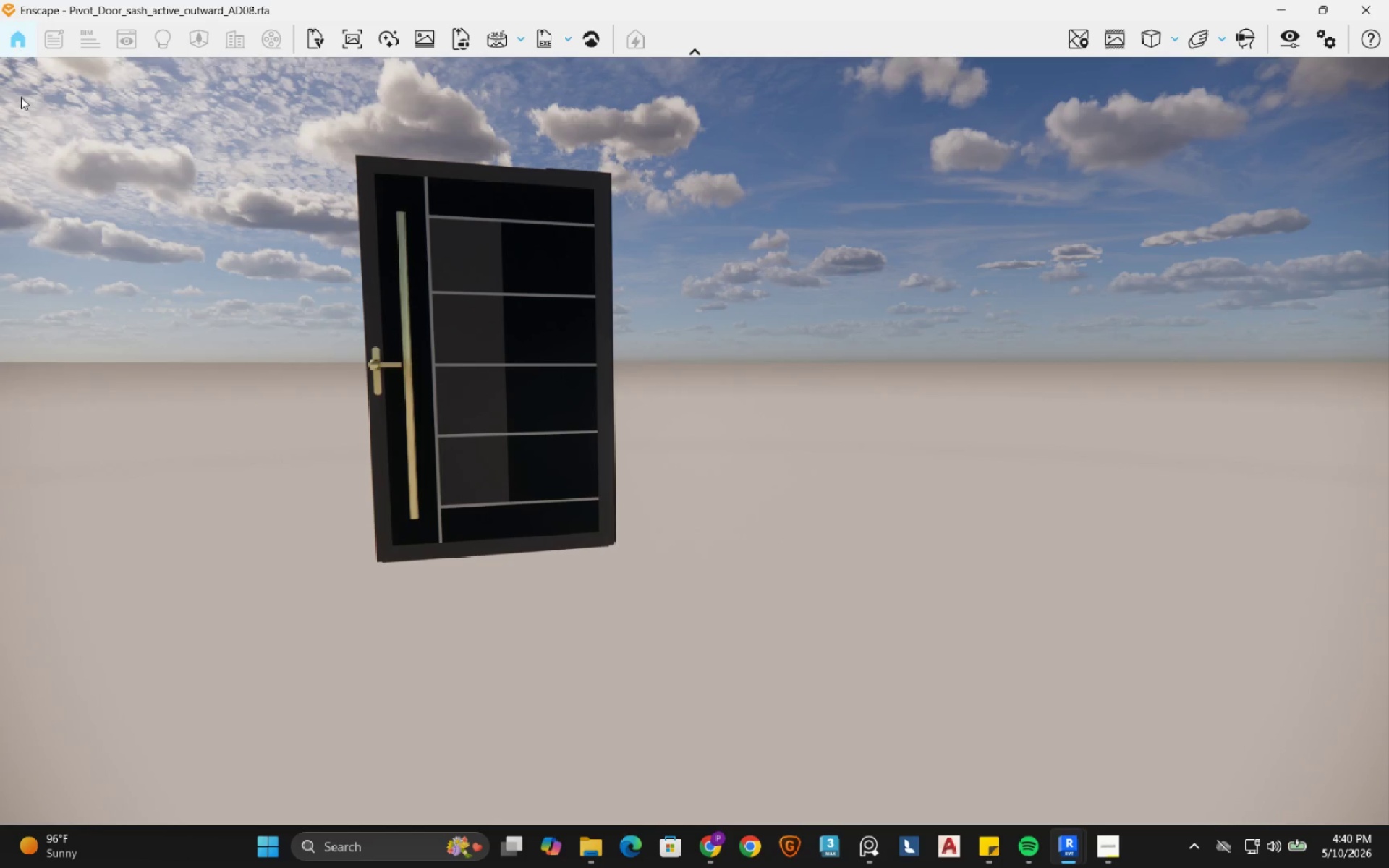 
left_click([21, 122])
 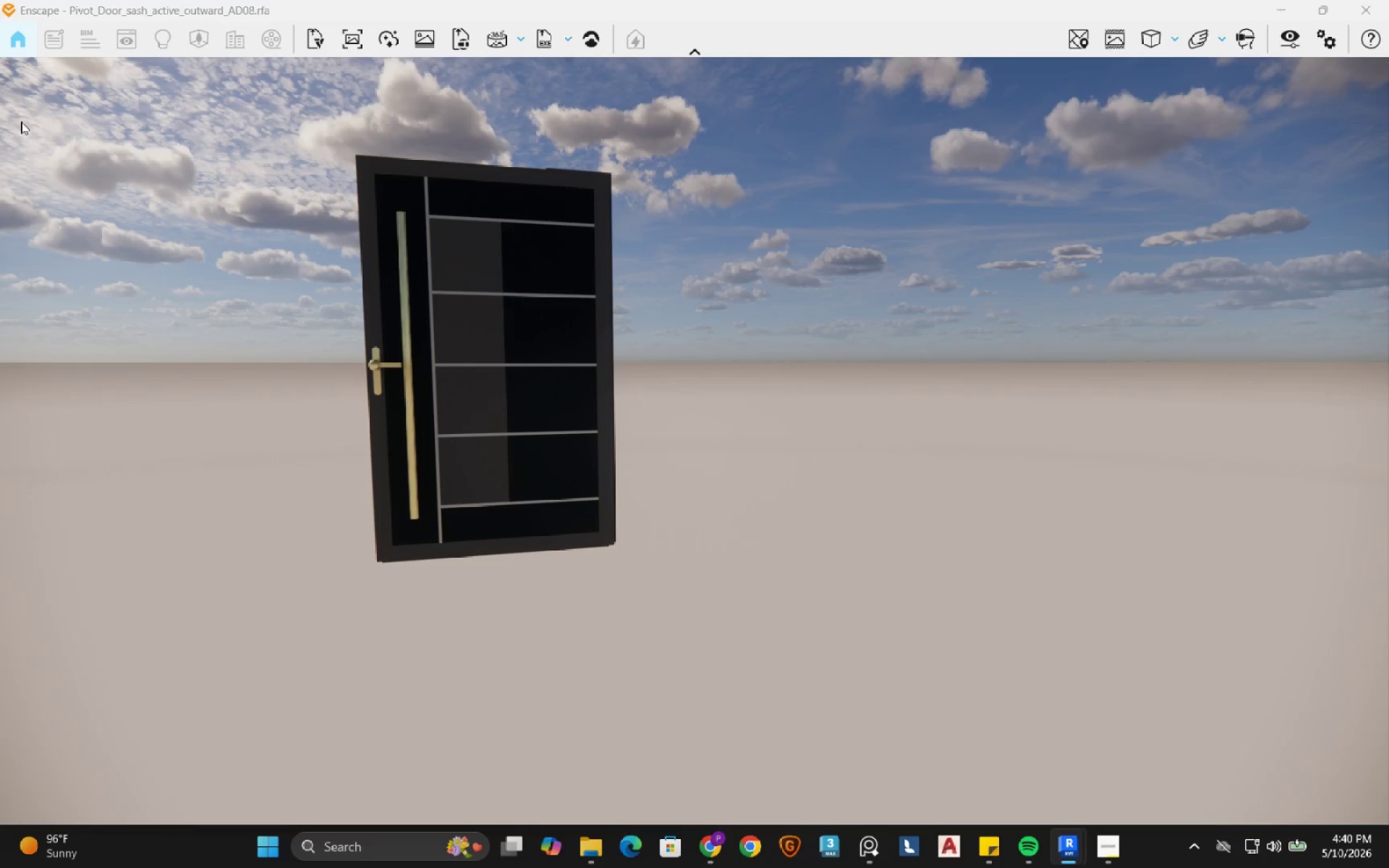 
left_click([41, 122])
 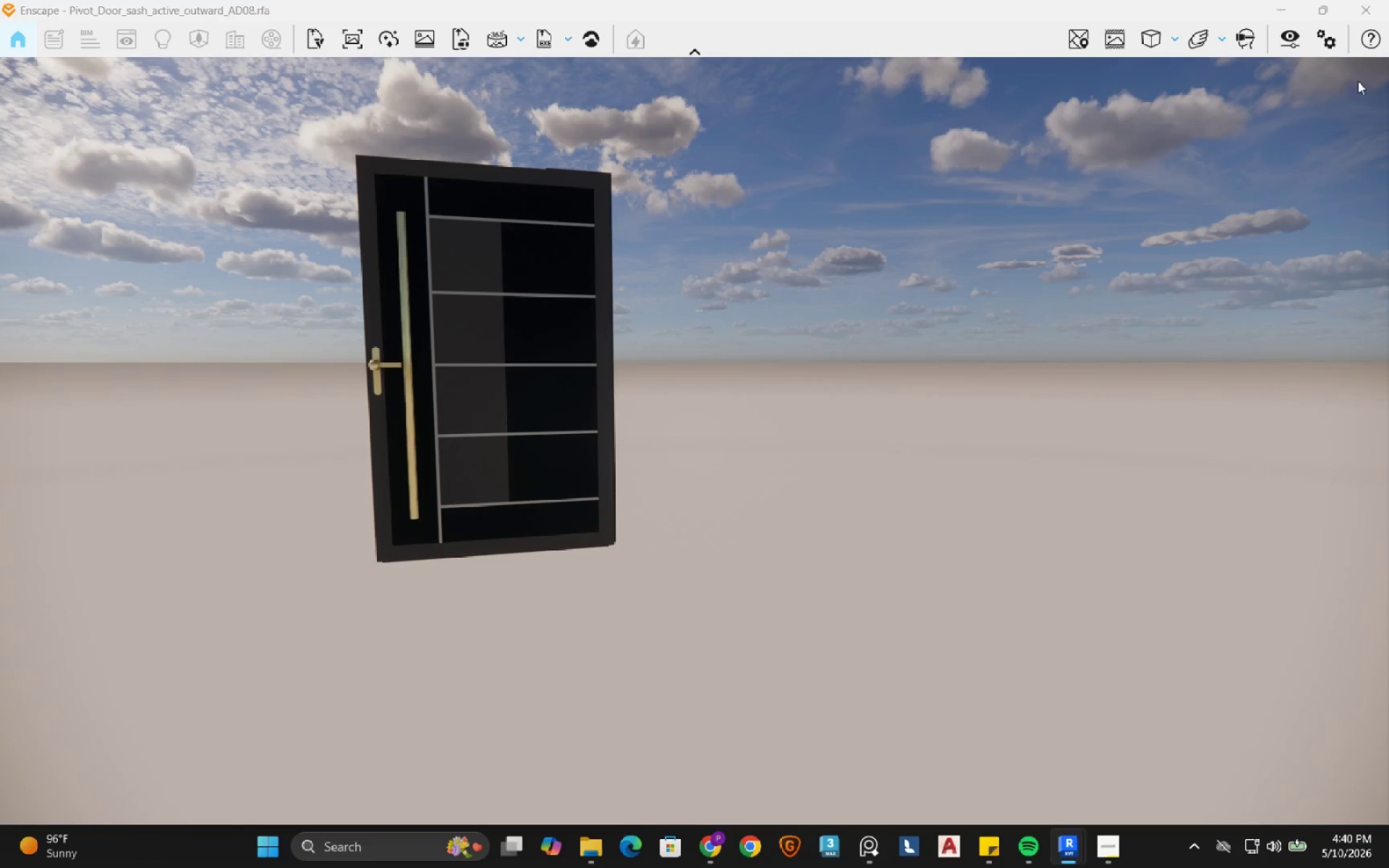 
left_click([1330, 43])
 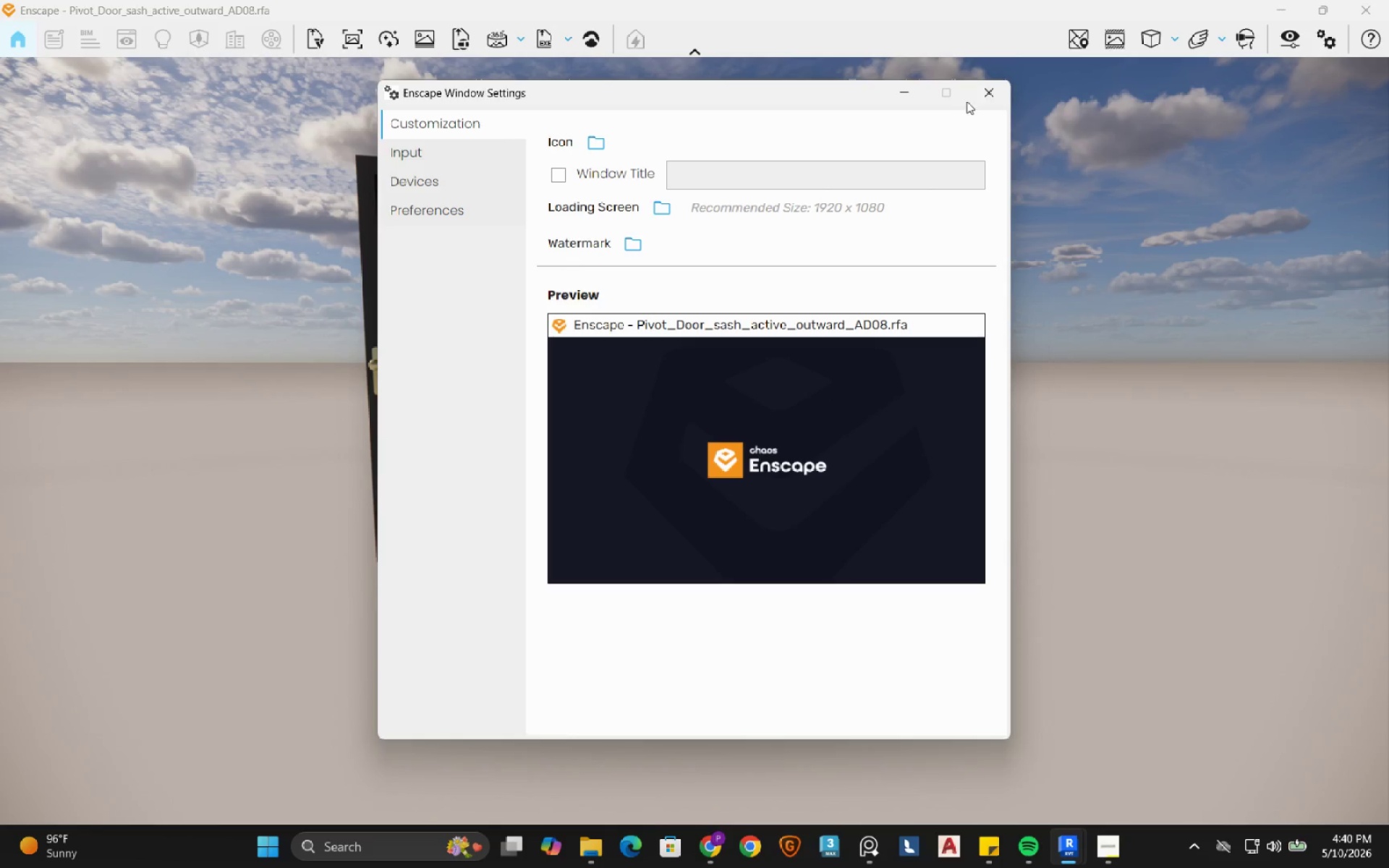 
left_click([973, 99])
 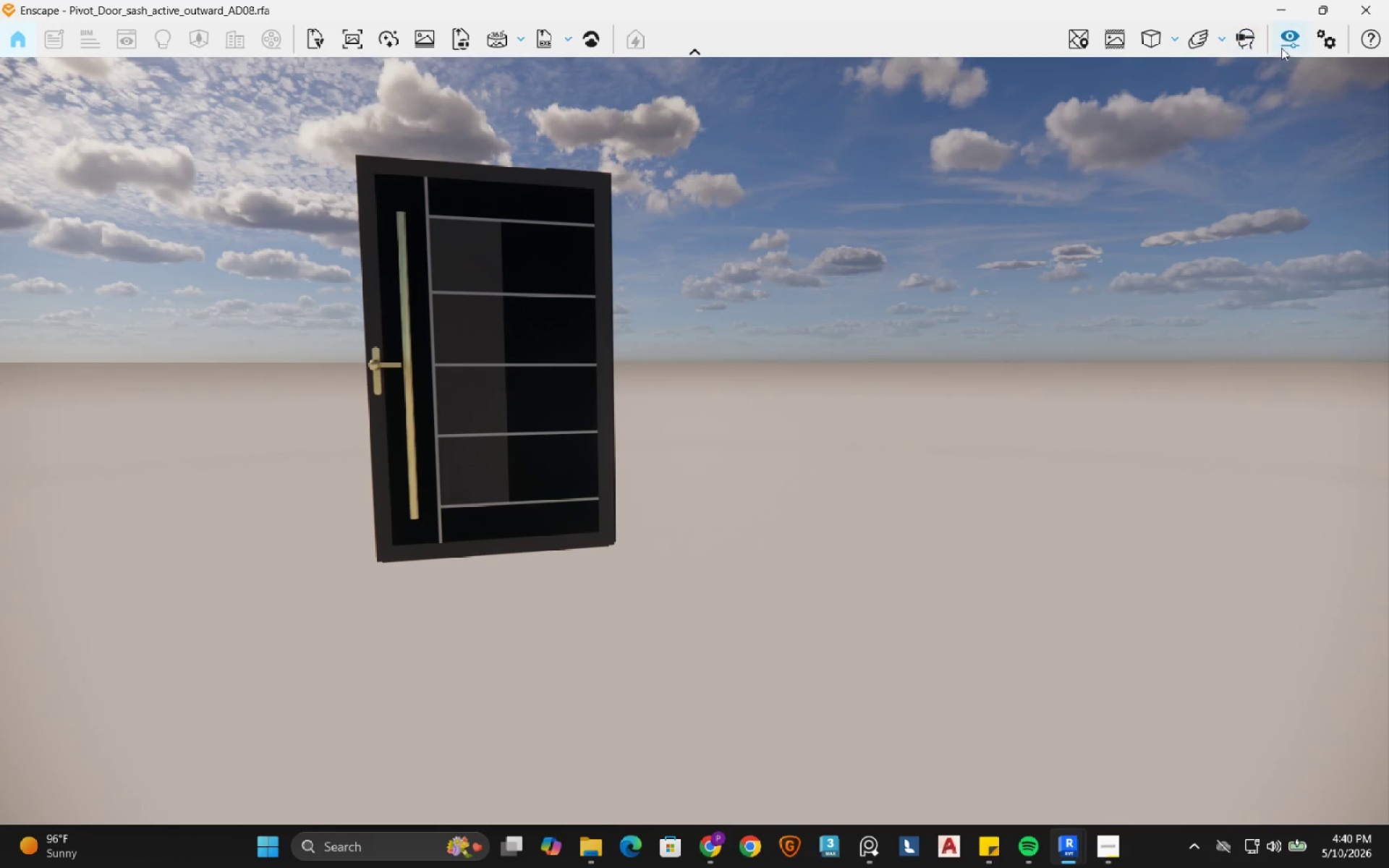 
left_click([1284, 46])
 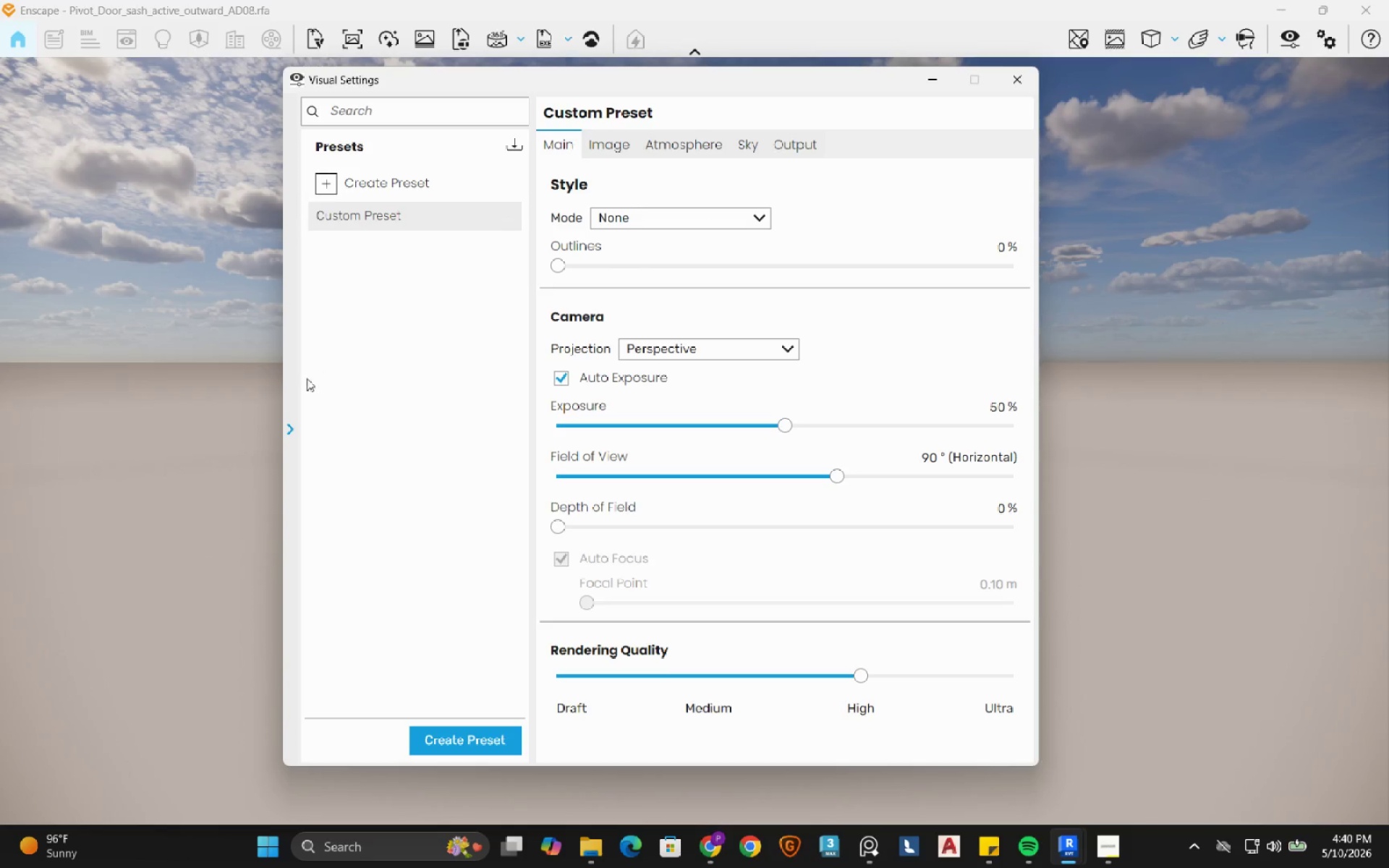 
left_click([286, 422])
 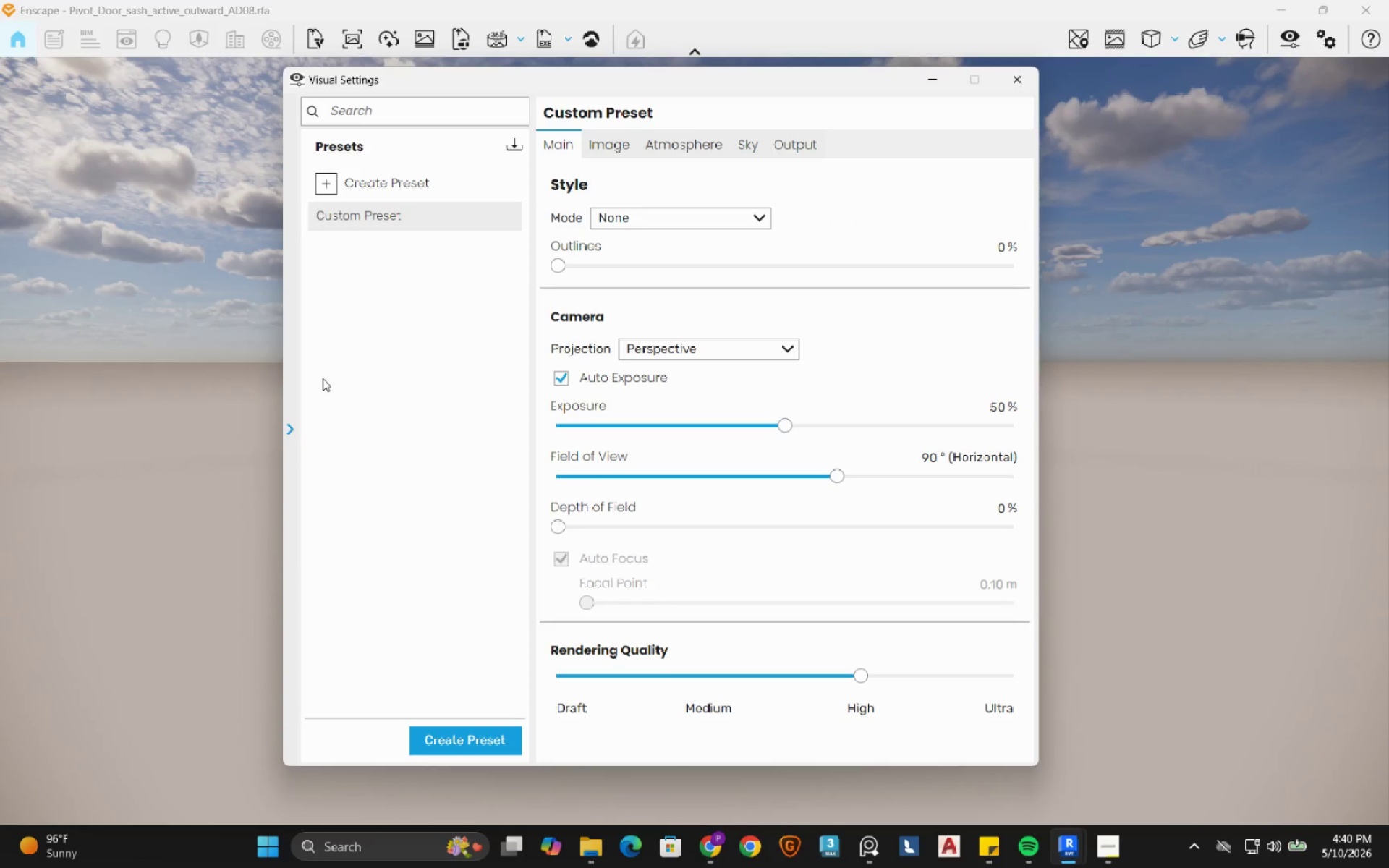 
left_click([436, 278])
 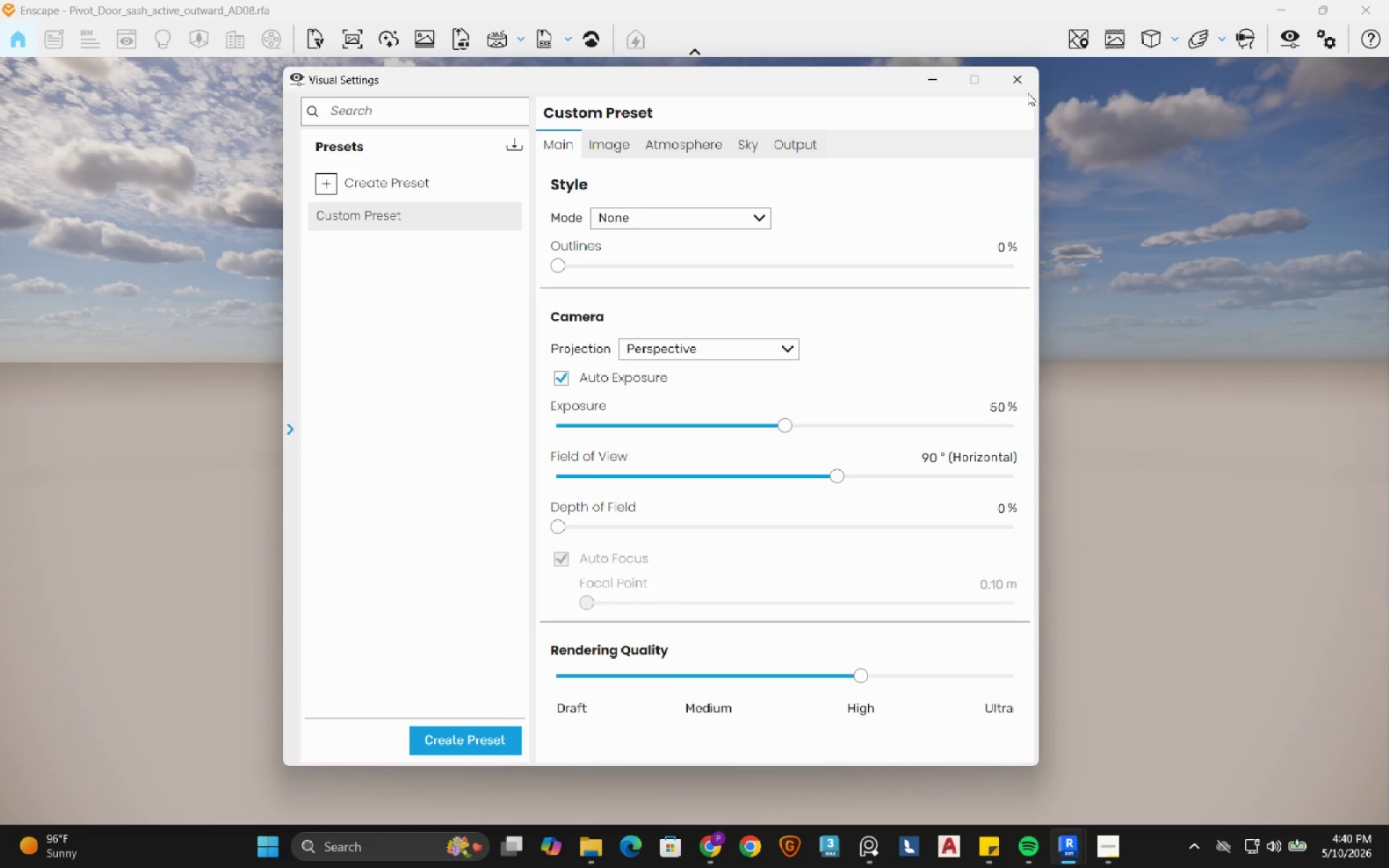 
left_click([1026, 85])
 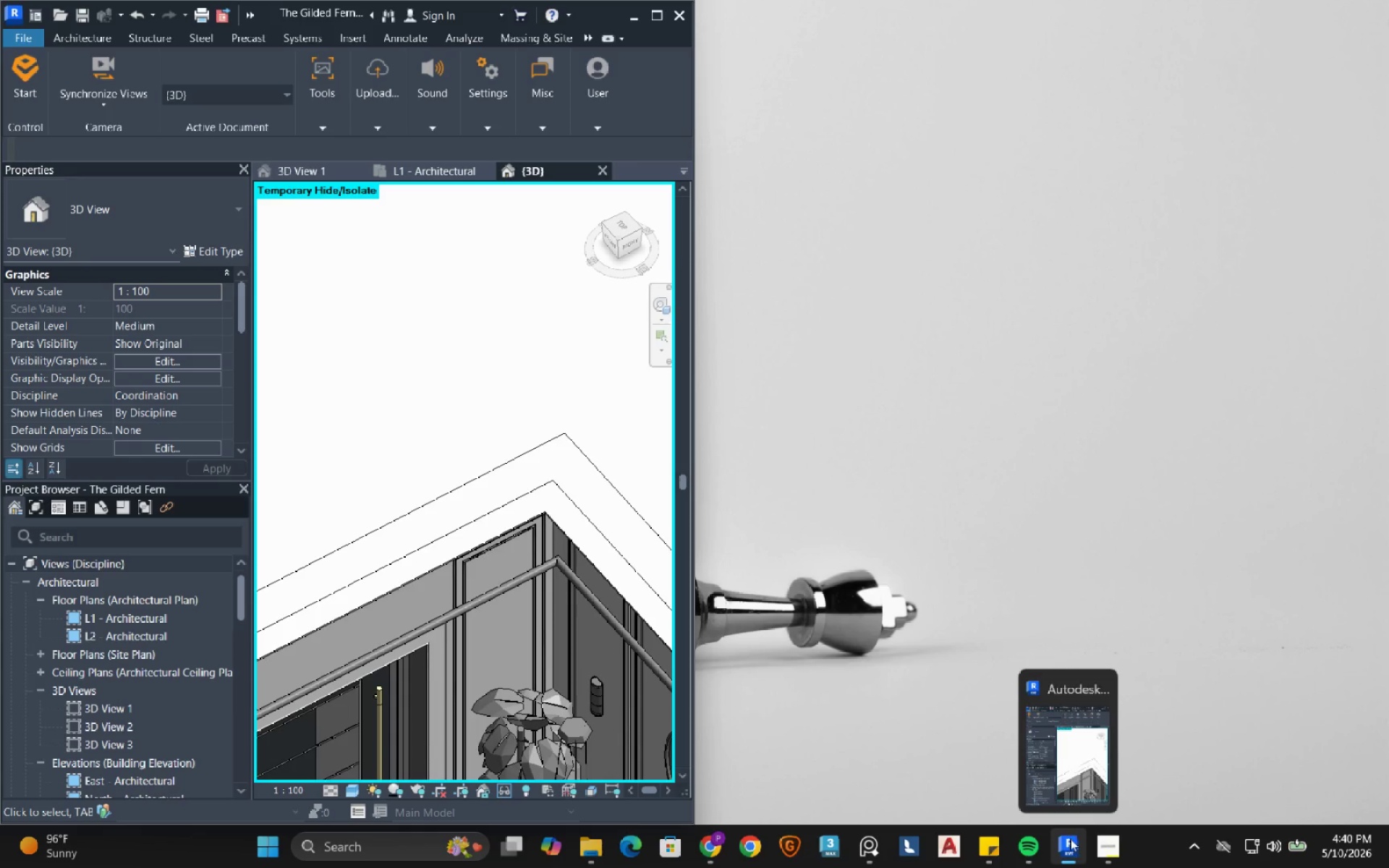 
left_click([653, 22])
 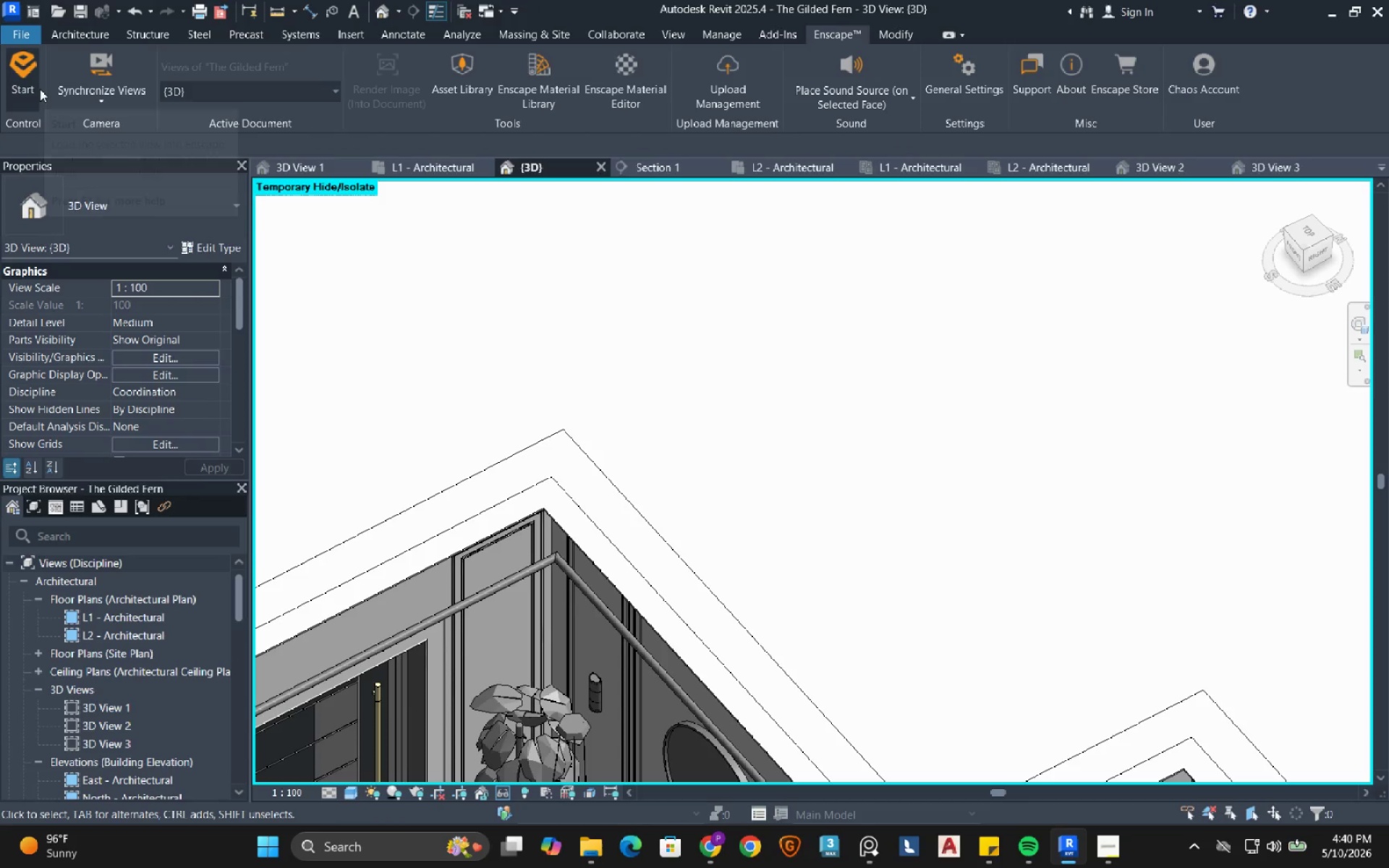 
left_click([32, 80])
 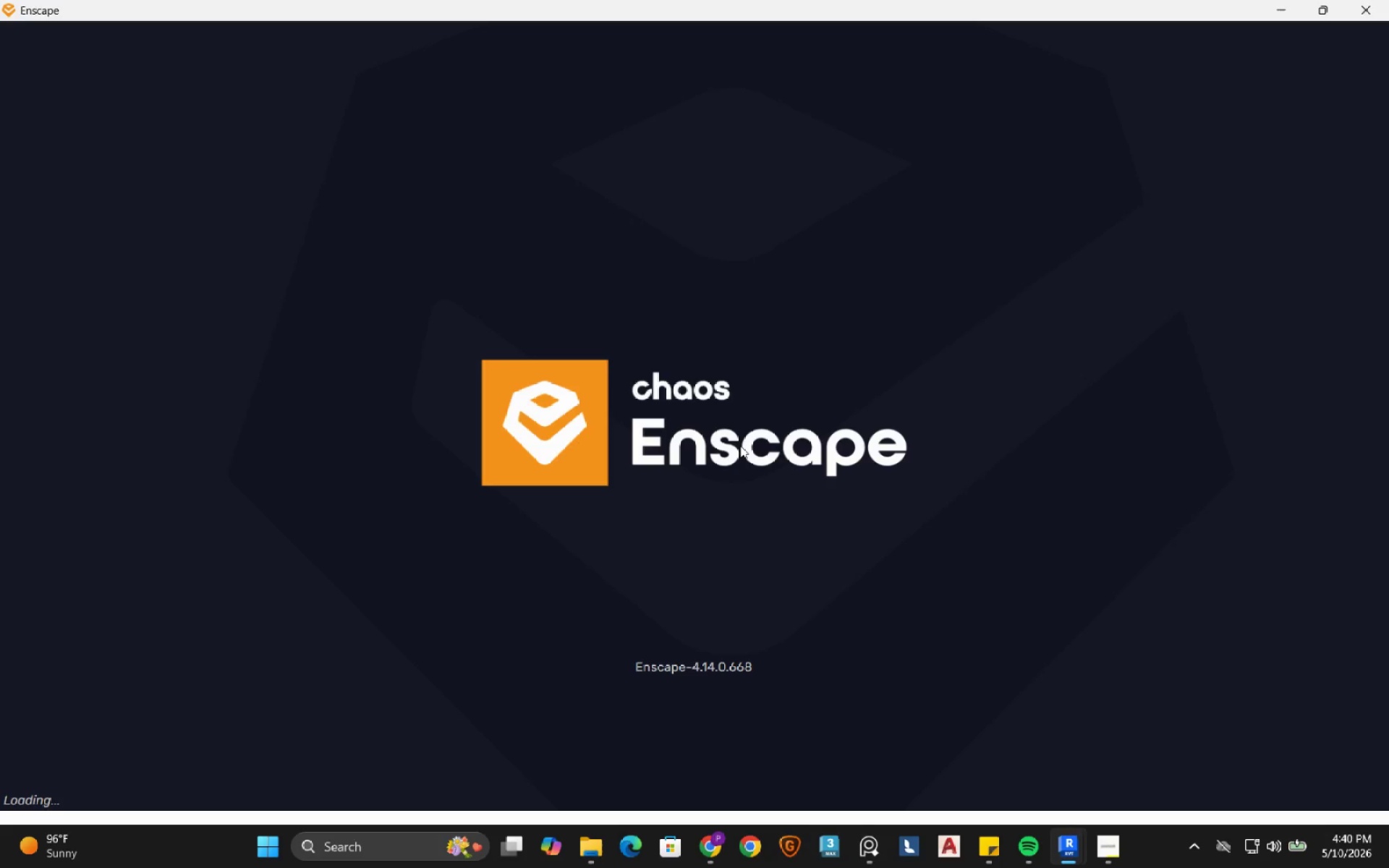 
wait(7.41)
 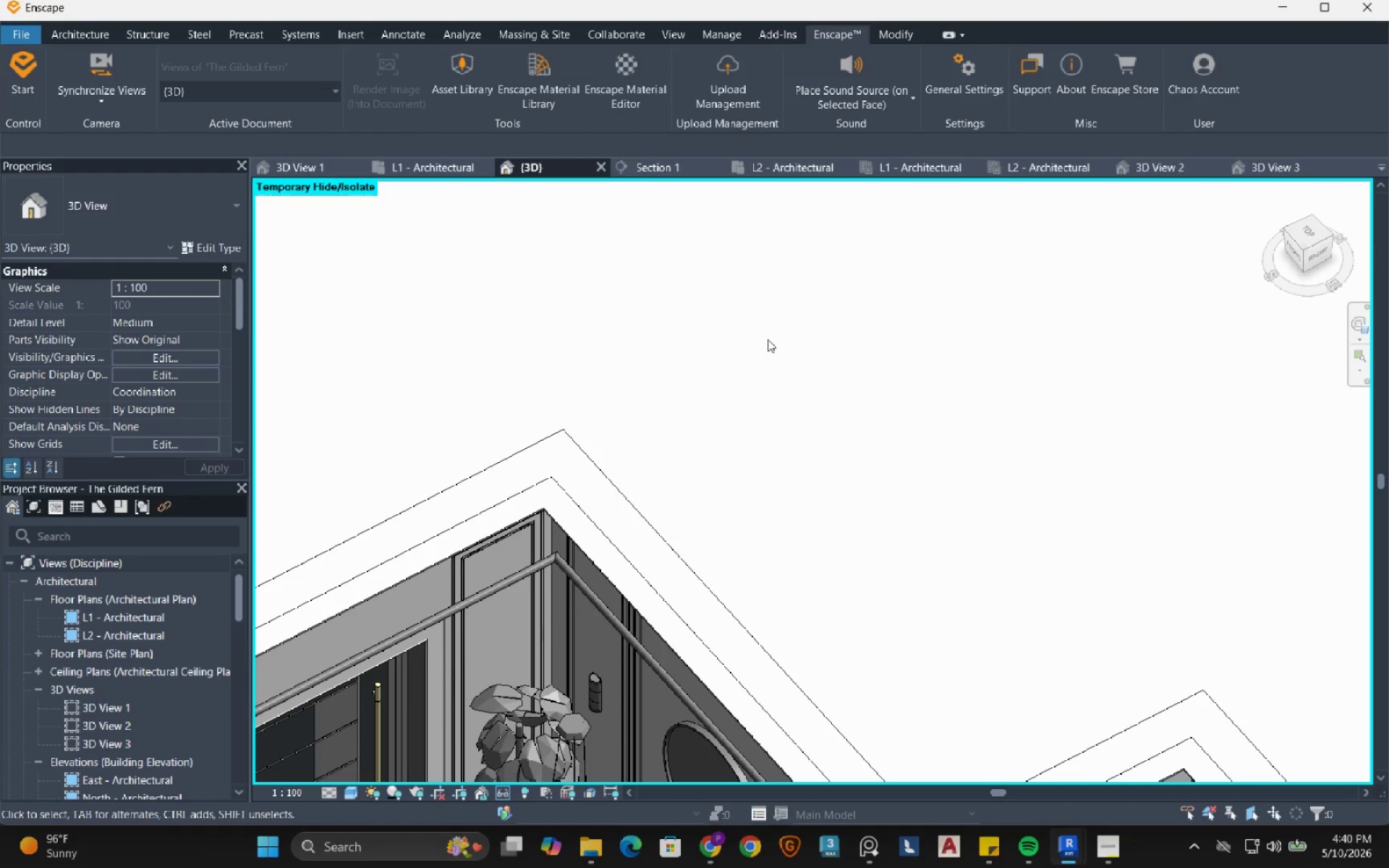 
left_click_drag(start_coordinate=[769, 358], to_coordinate=[1110, 856])
 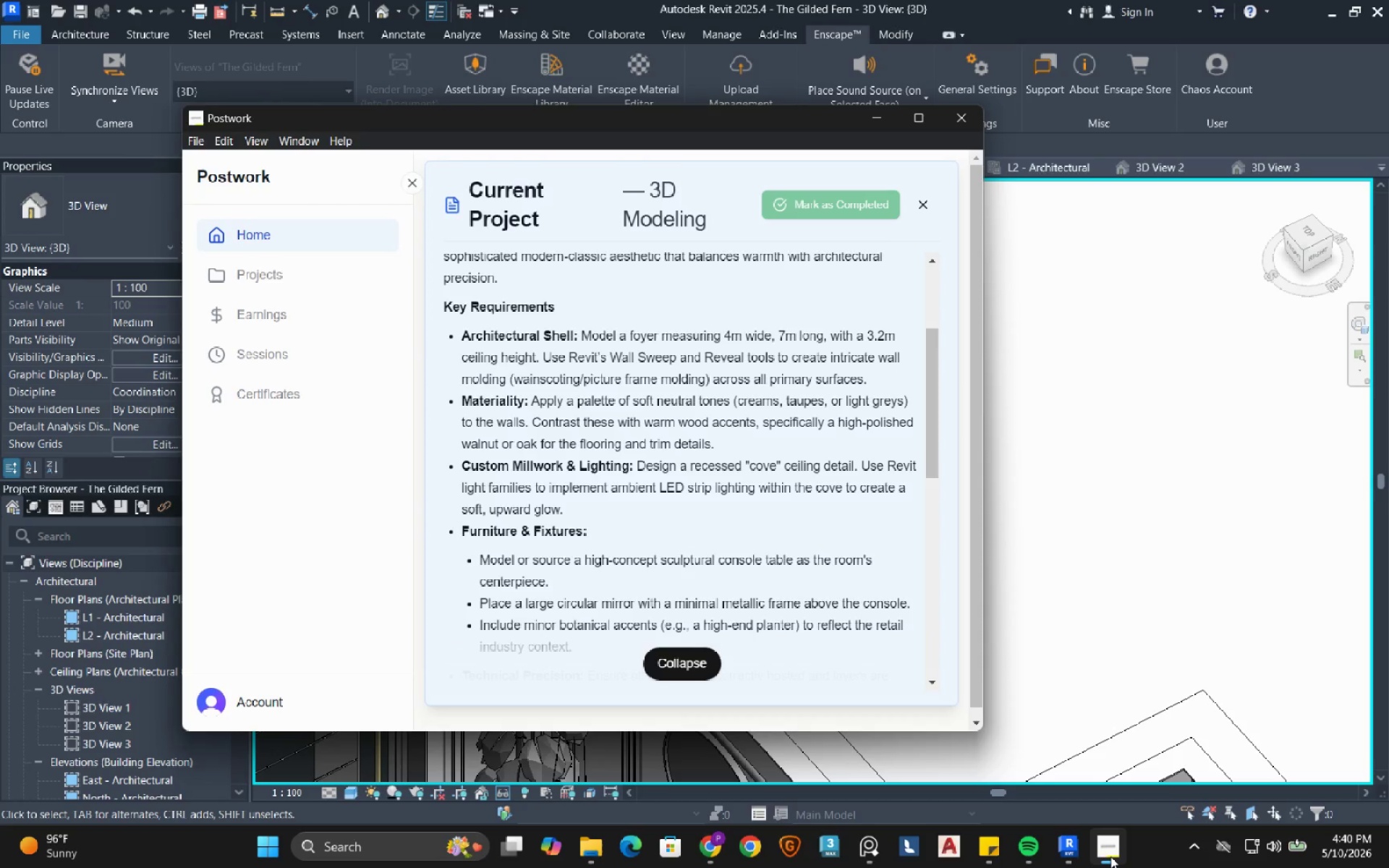 
left_click([1110, 856])